 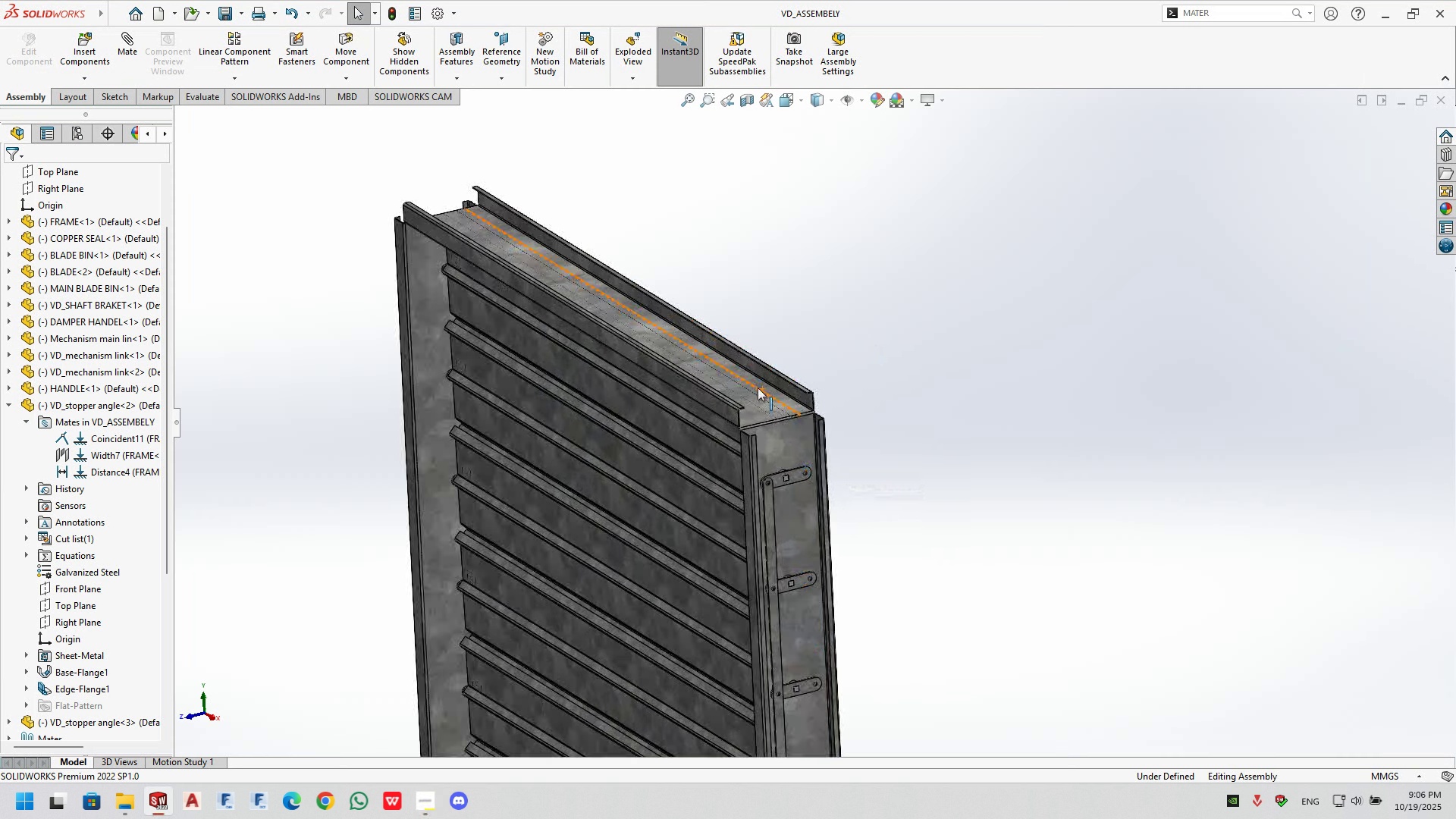 
scroll: coordinate [739, 404], scroll_direction: down, amount: 8.0
 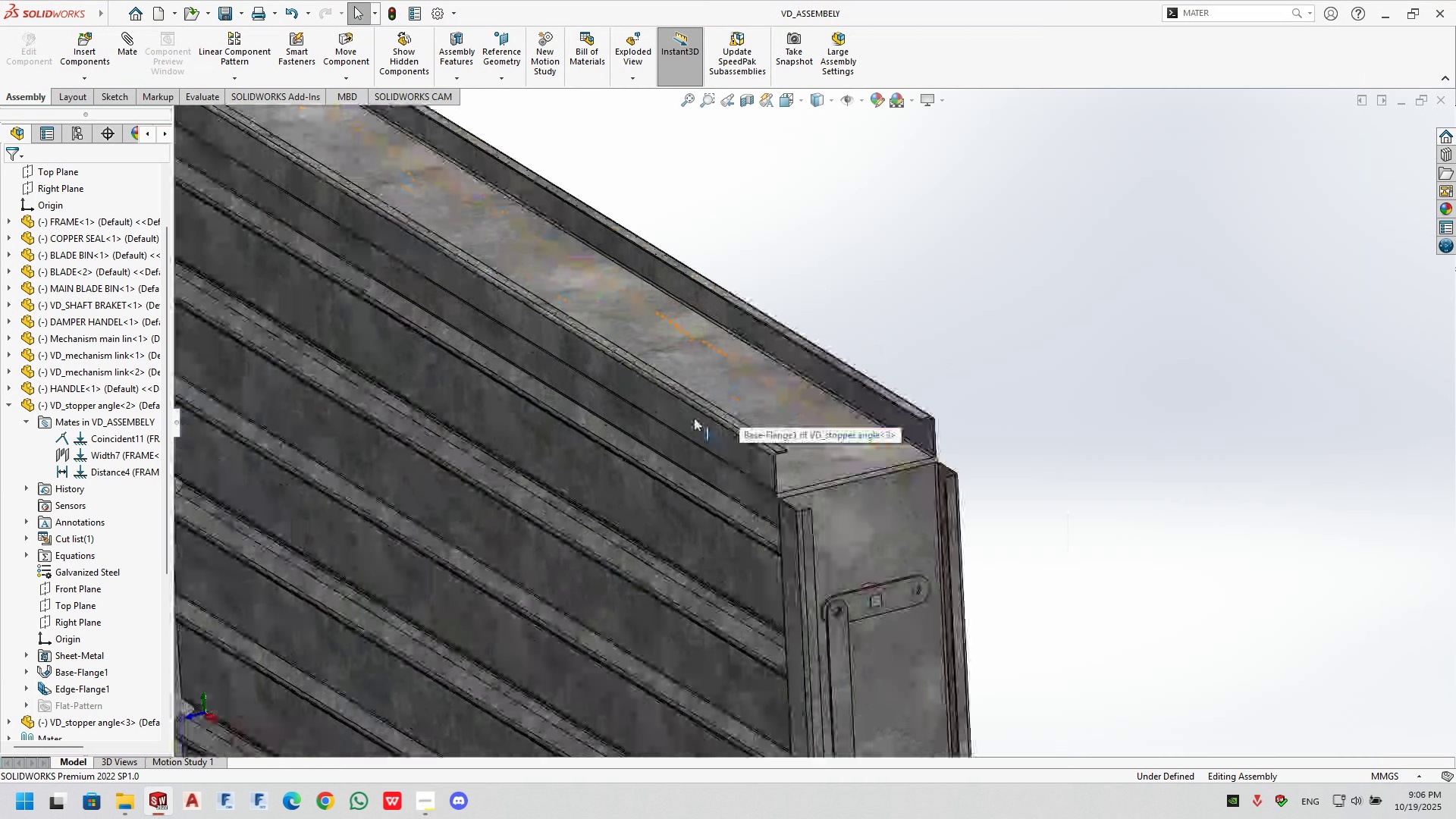 
scroll: coordinate [826, 441], scroll_direction: up, amount: 10.0
 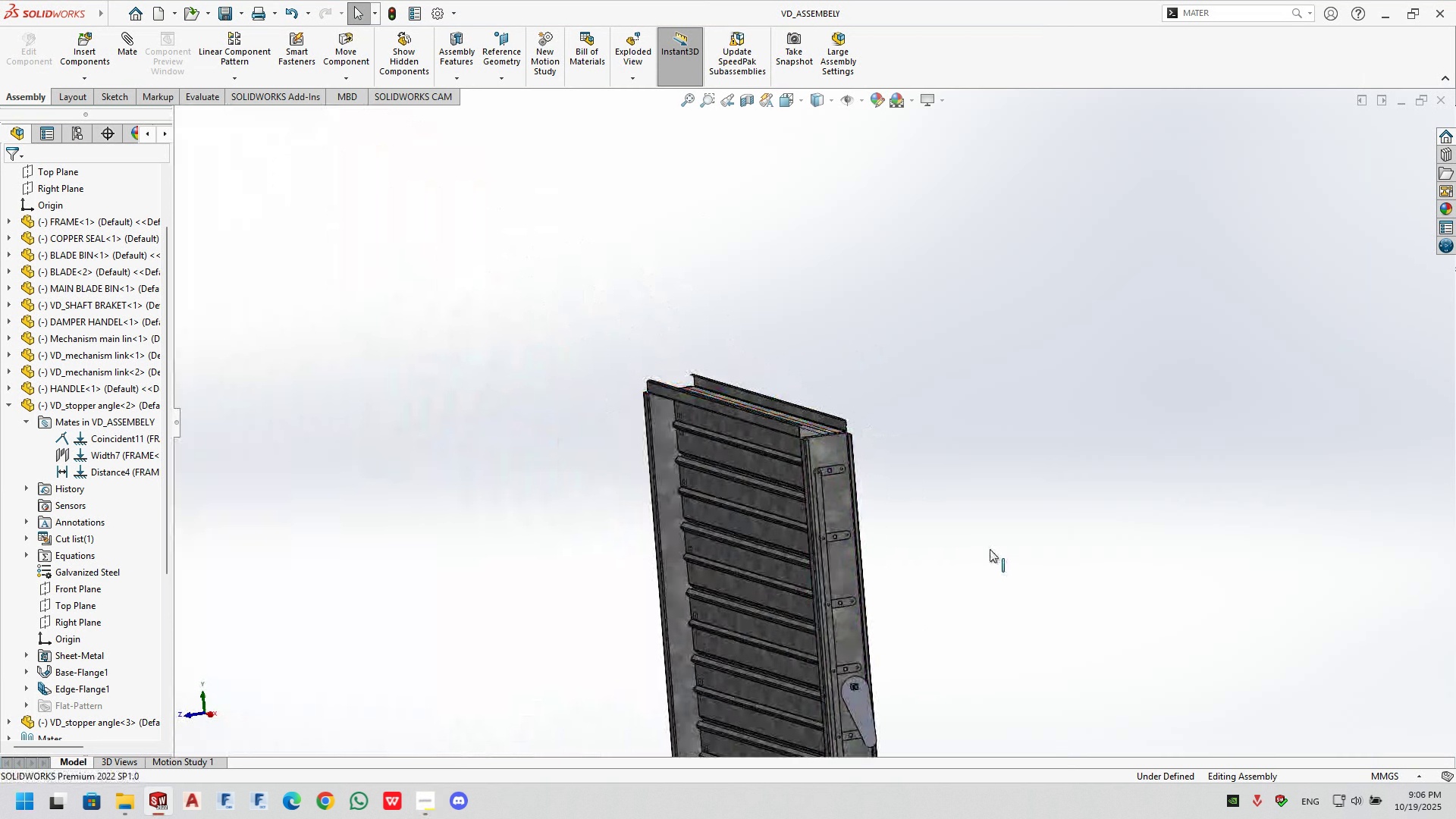 
left_click([989, 549])
 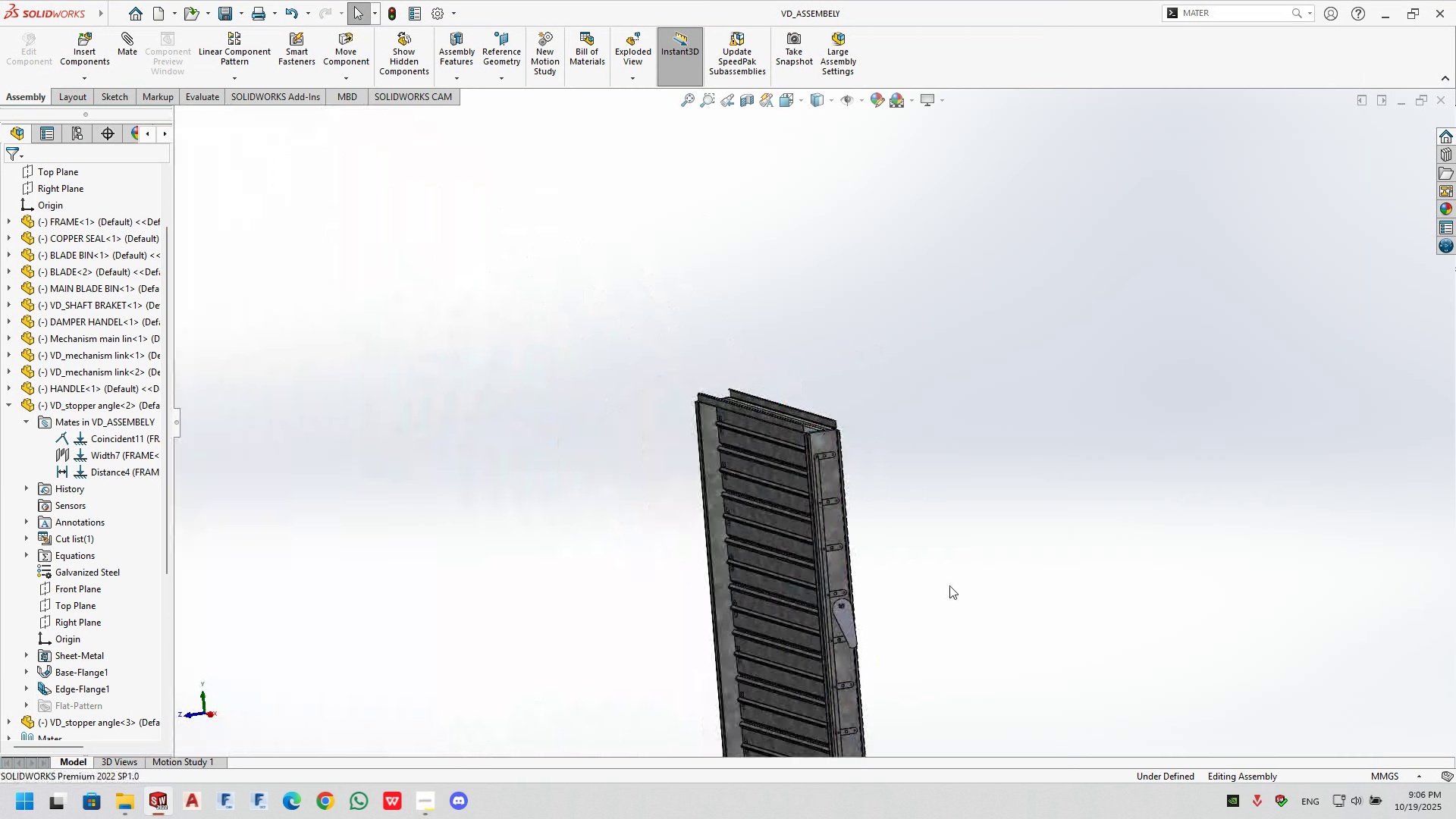 
scroll: coordinate [949, 585], scroll_direction: up, amount: 3.0
 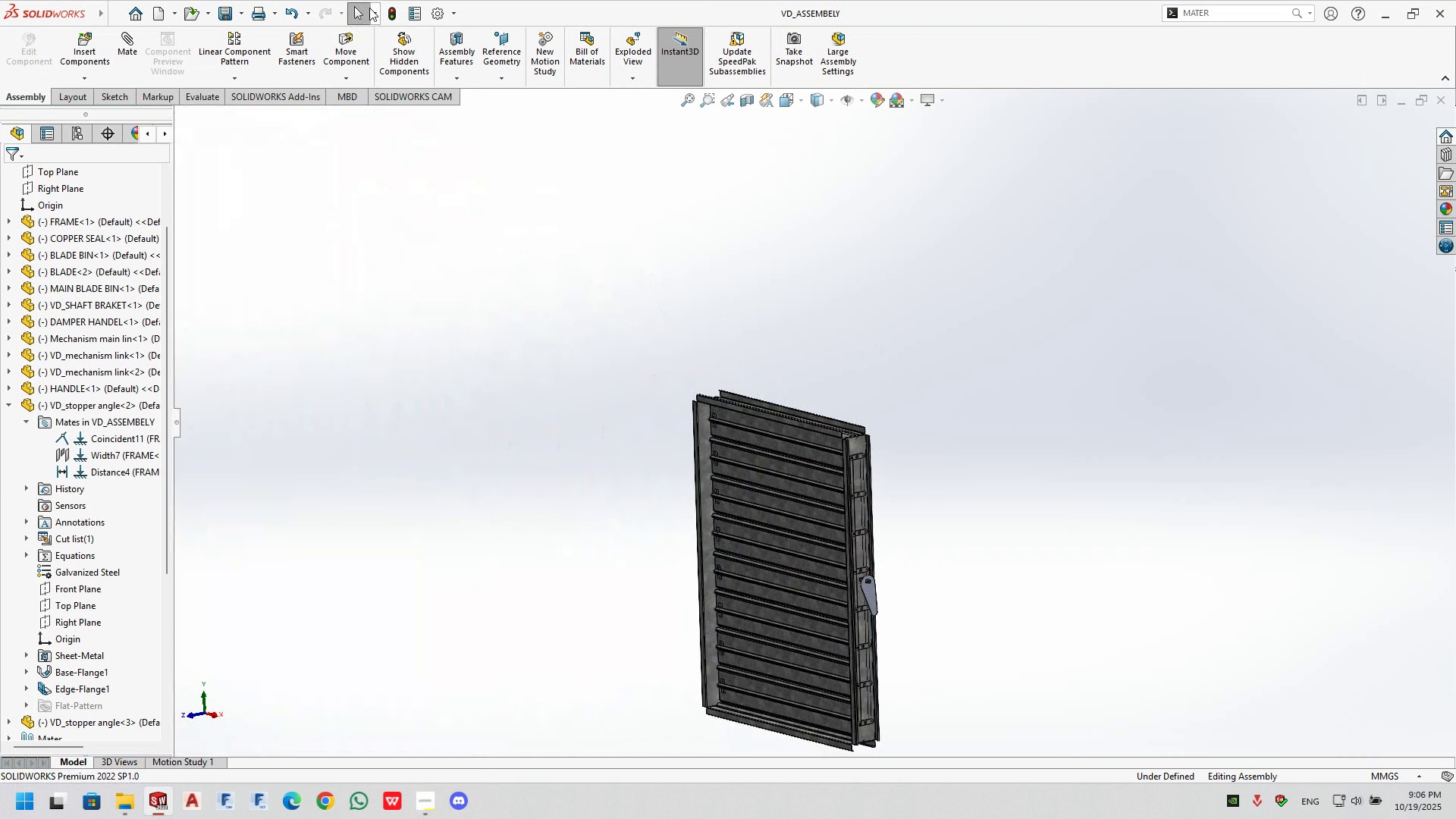 
left_click([397, 20])
 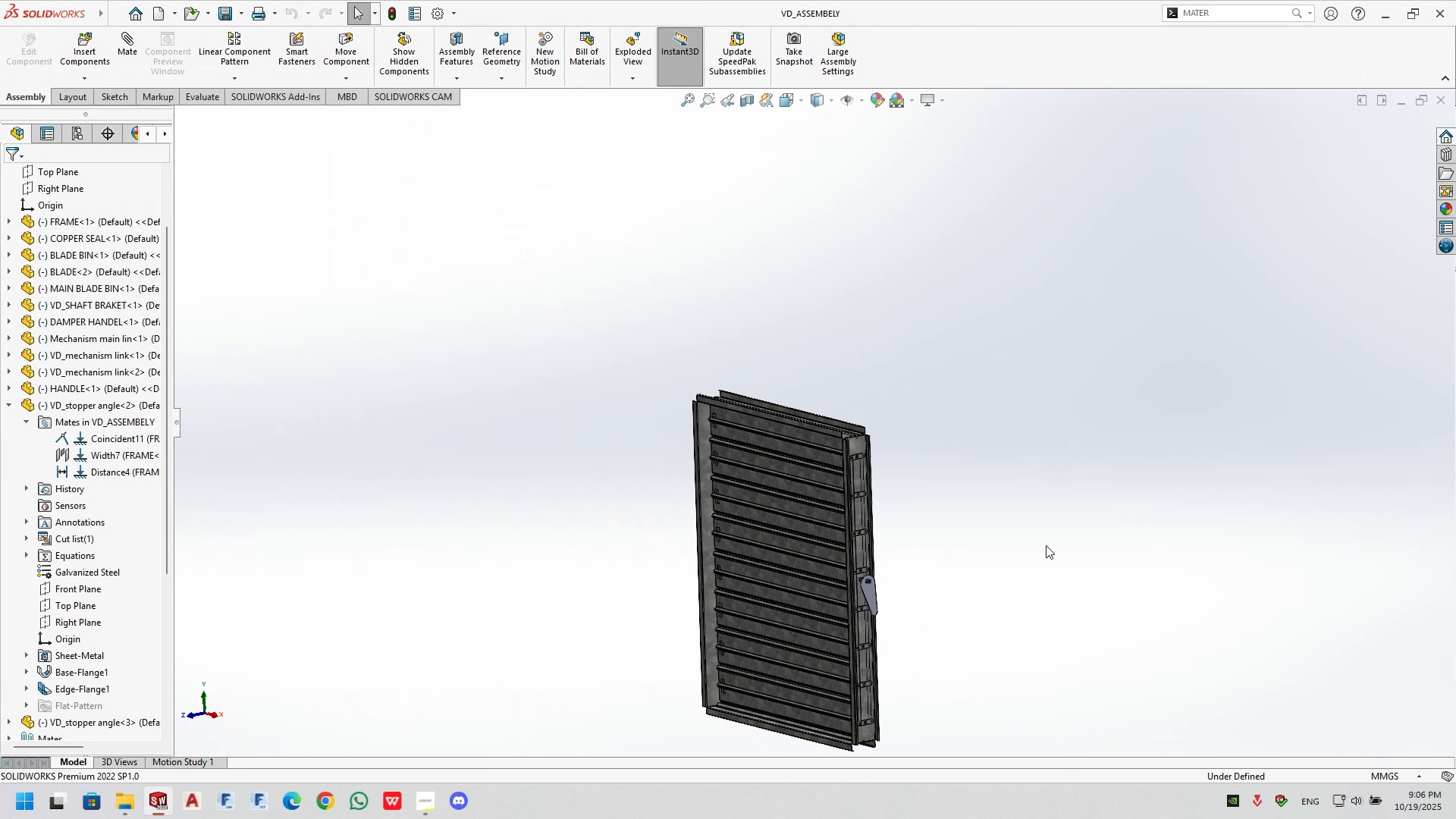 
scroll: coordinate [775, 330], scroll_direction: down, amount: 11.0
 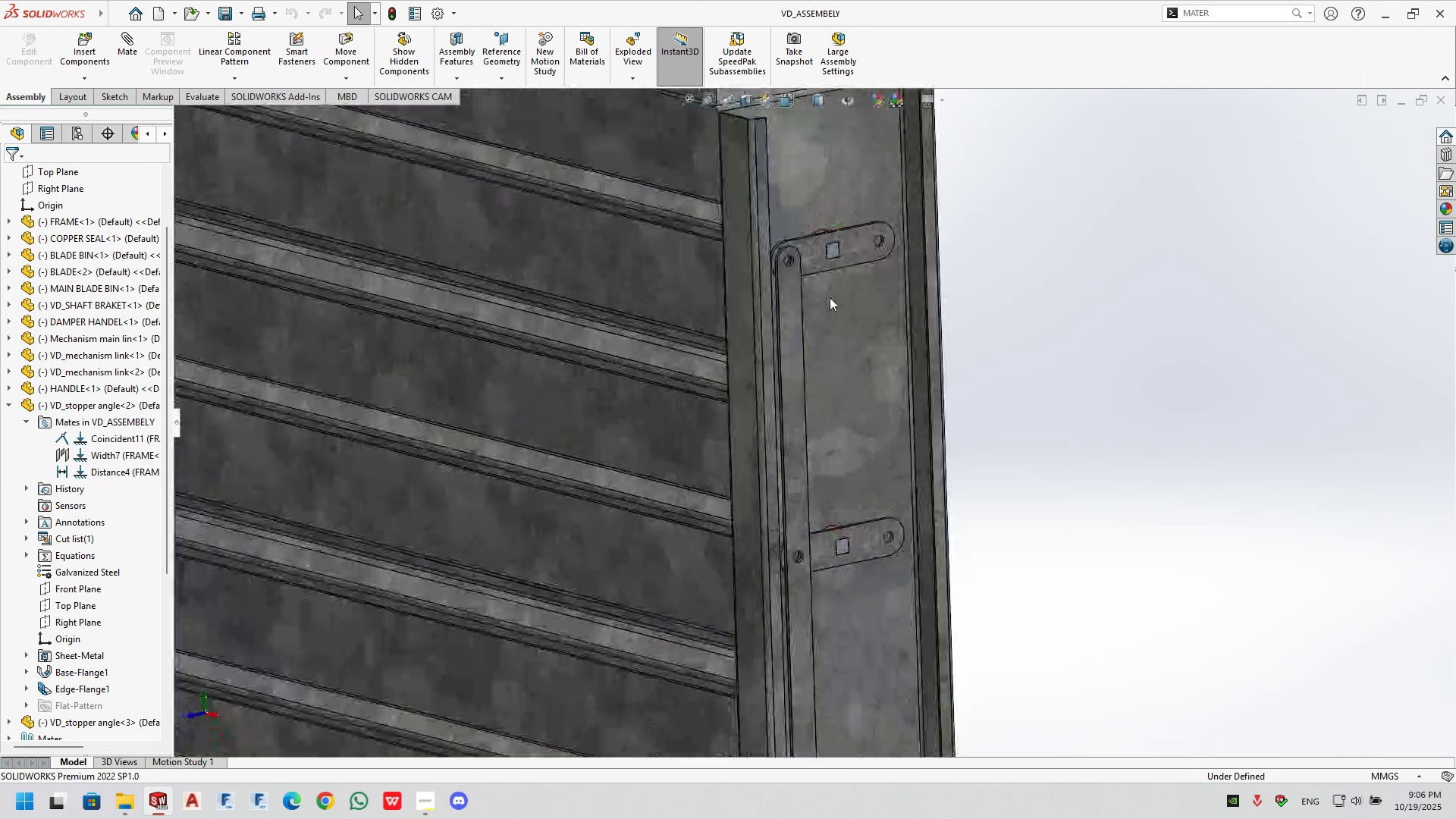 
scroll: coordinate [830, 297], scroll_direction: up, amount: 3.0
 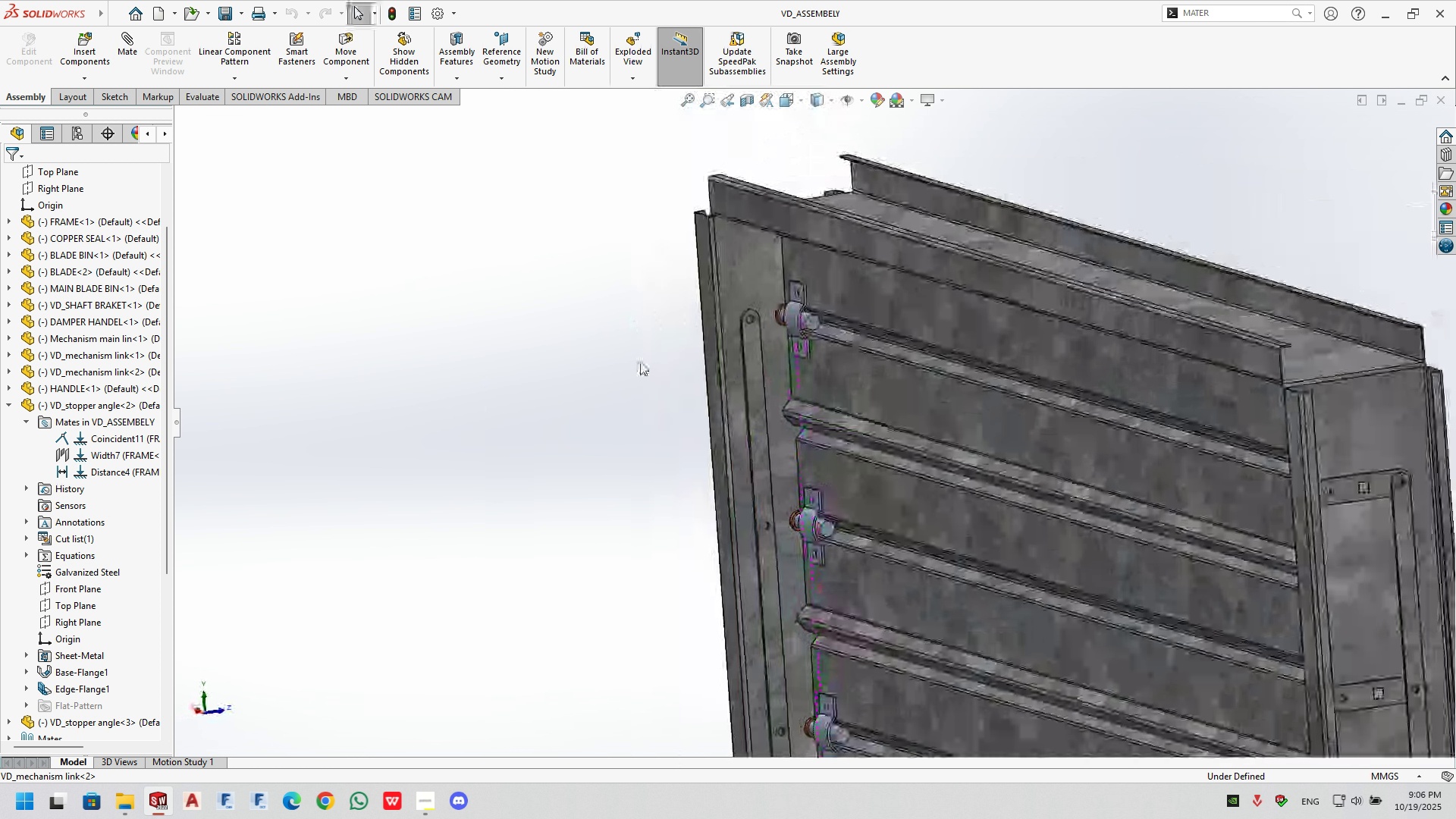 
left_click([753, 336])
 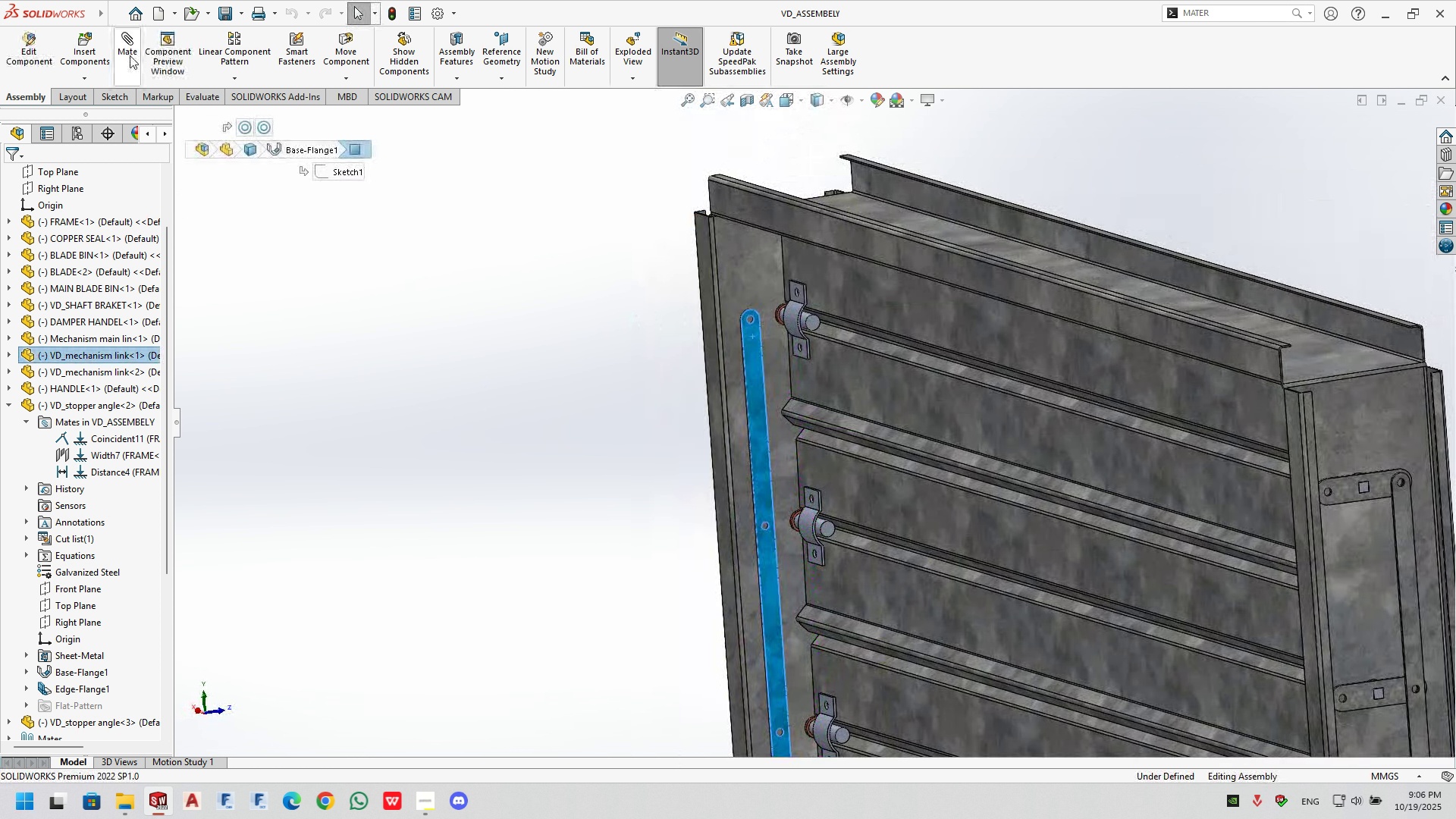 
left_click([125, 56])
 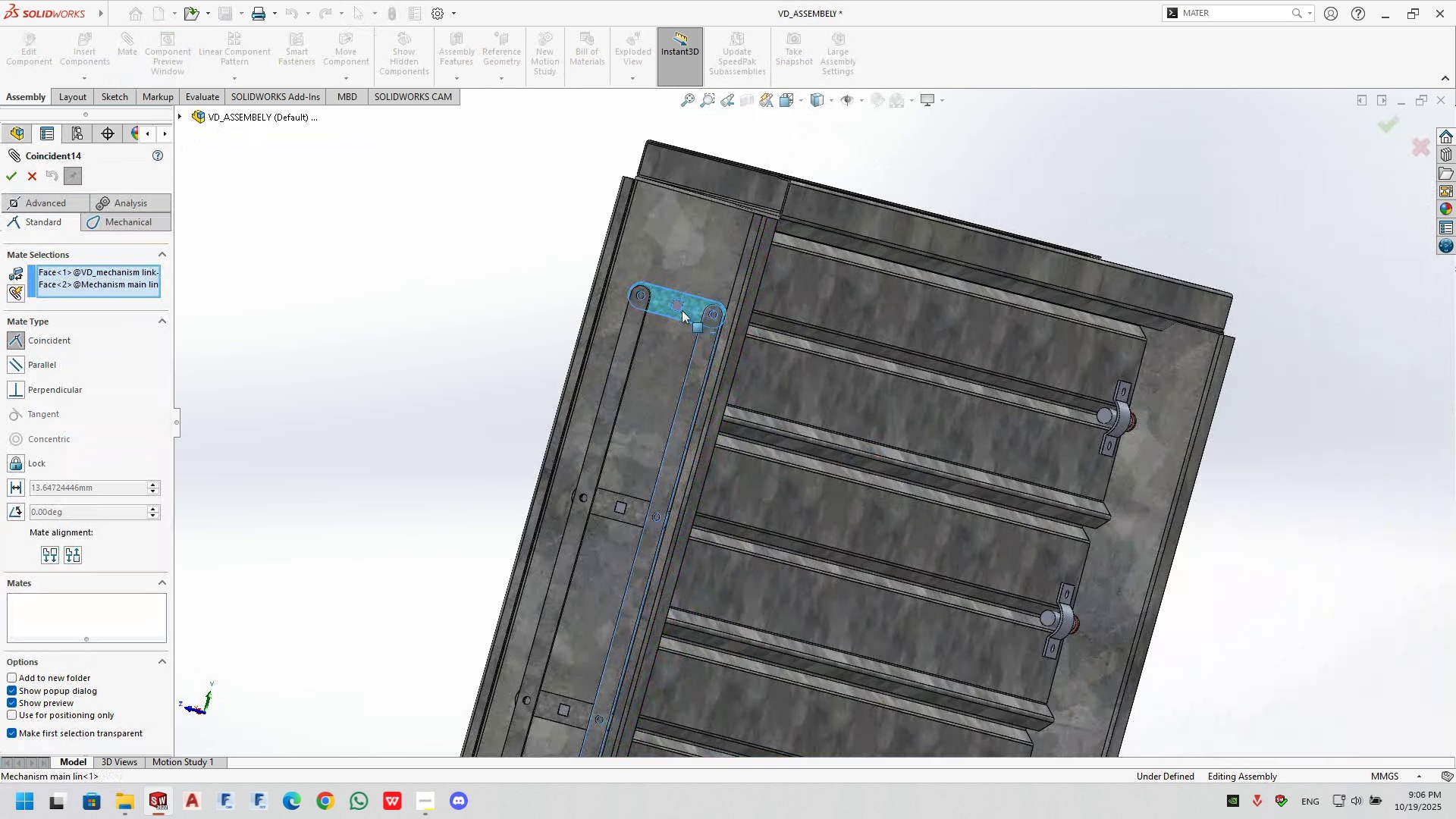 
left_click([9, 179])
 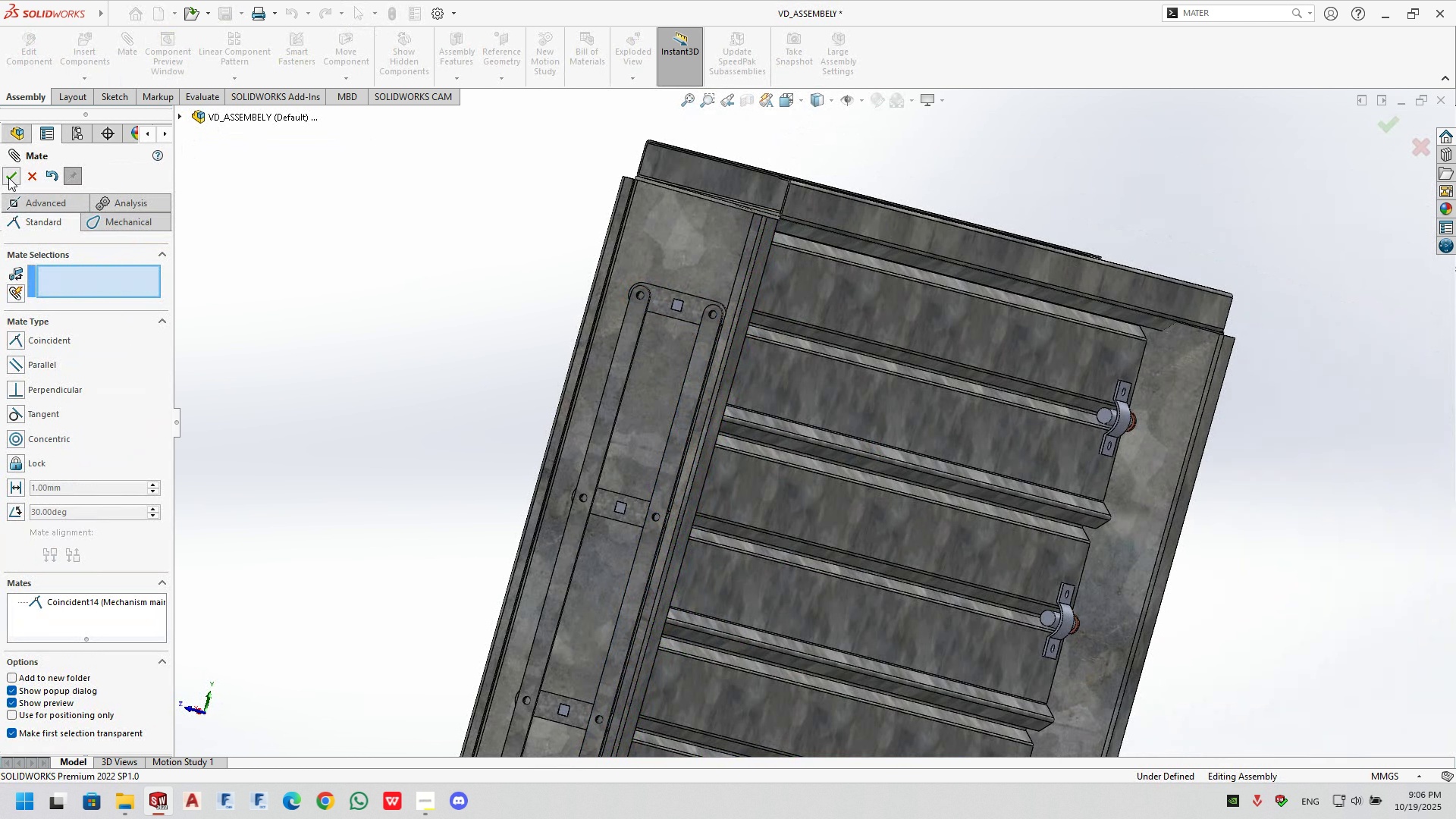 
left_click([8, 177])
 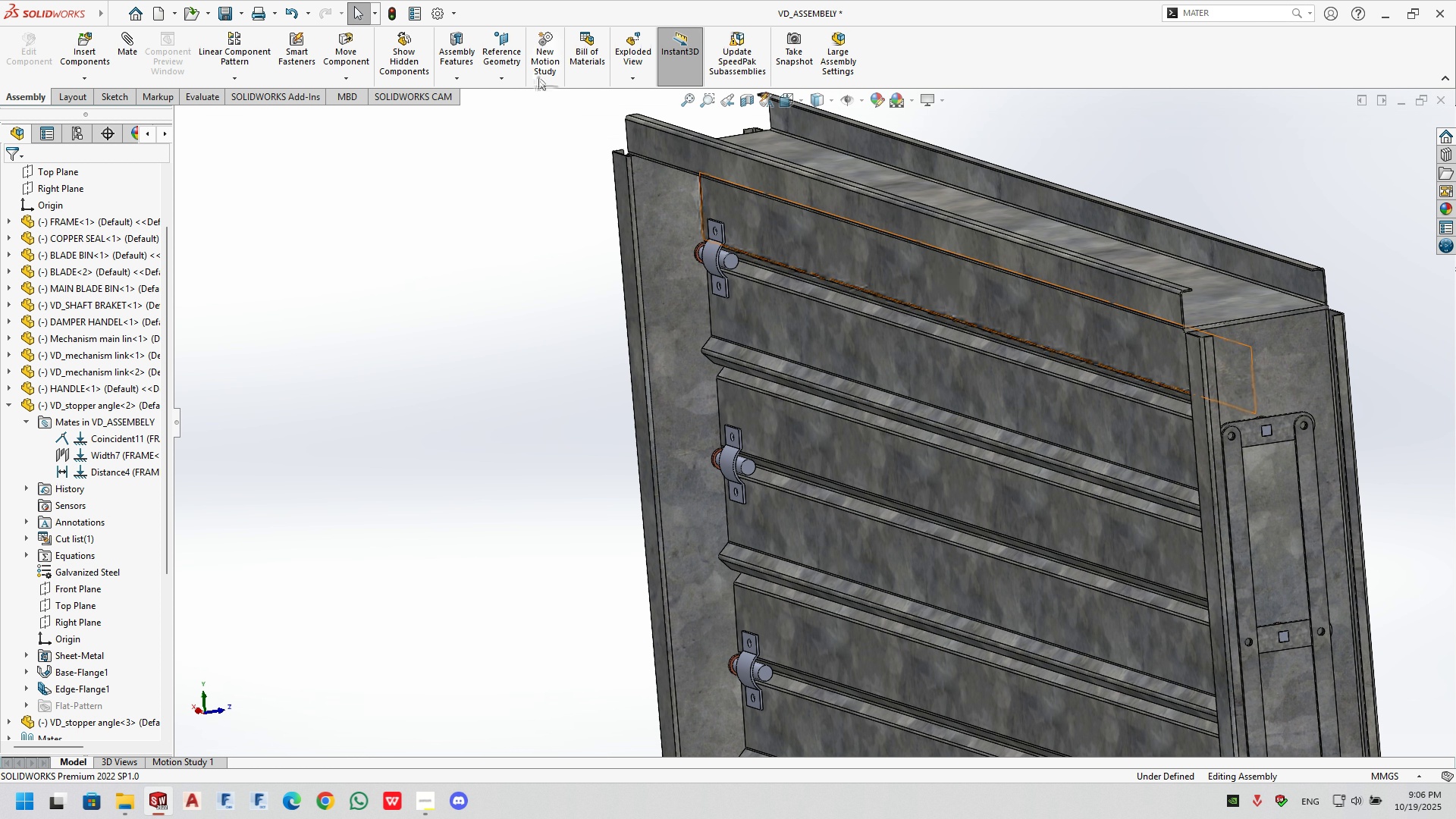 
left_click([399, 11])
 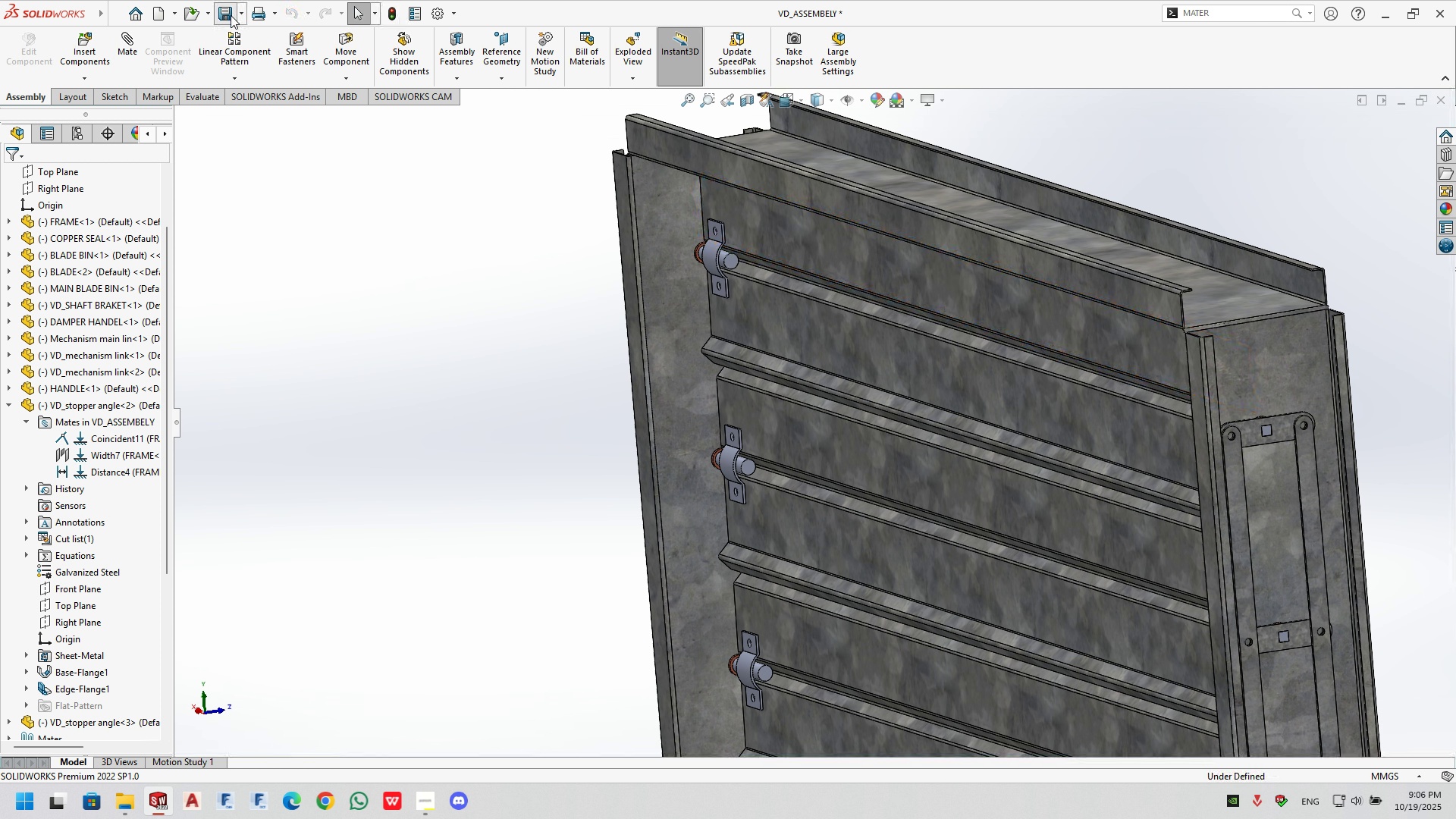 
left_click([231, 15])
 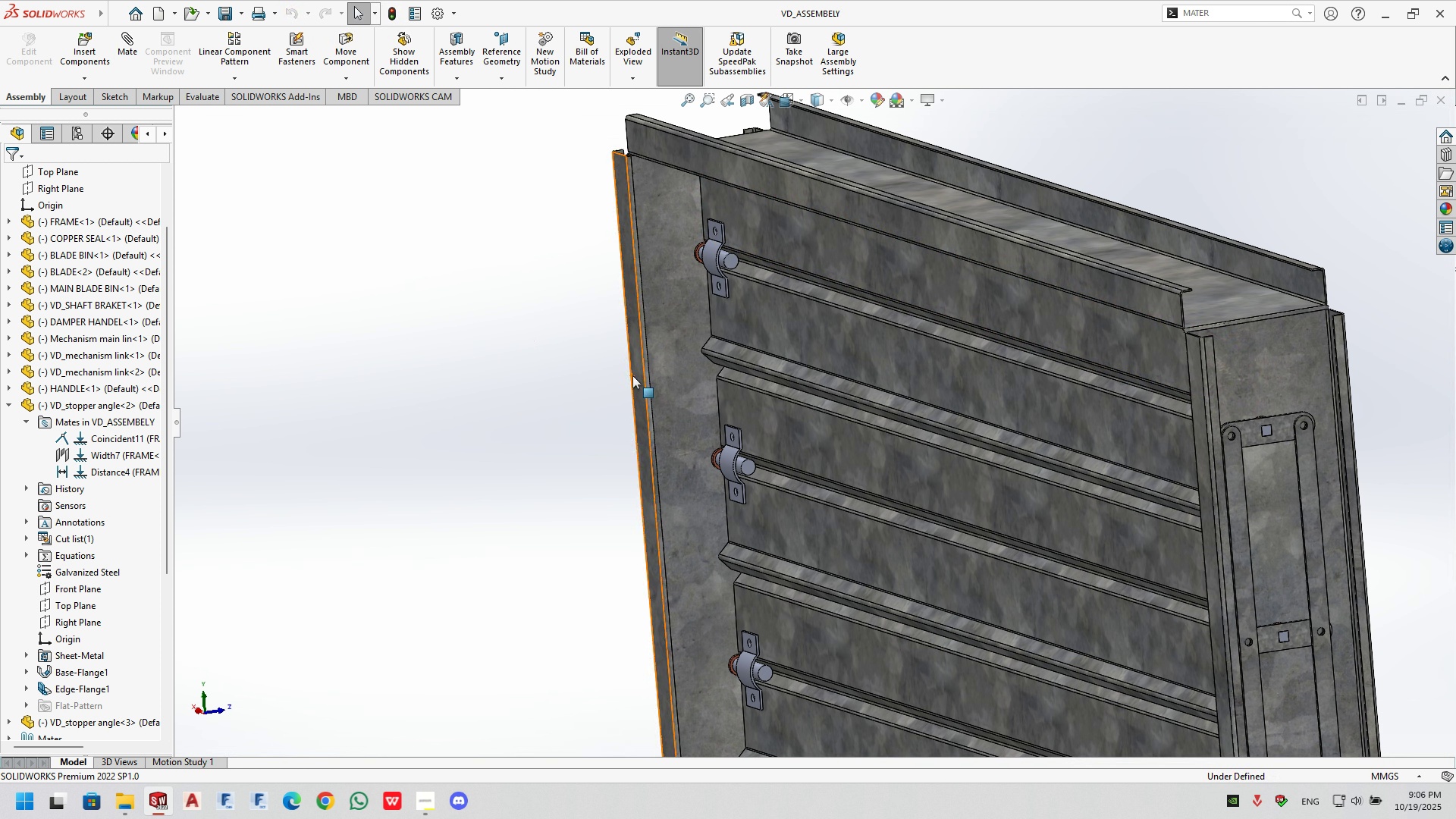 
scroll: coordinate [889, 601], scroll_direction: up, amount: 5.0
 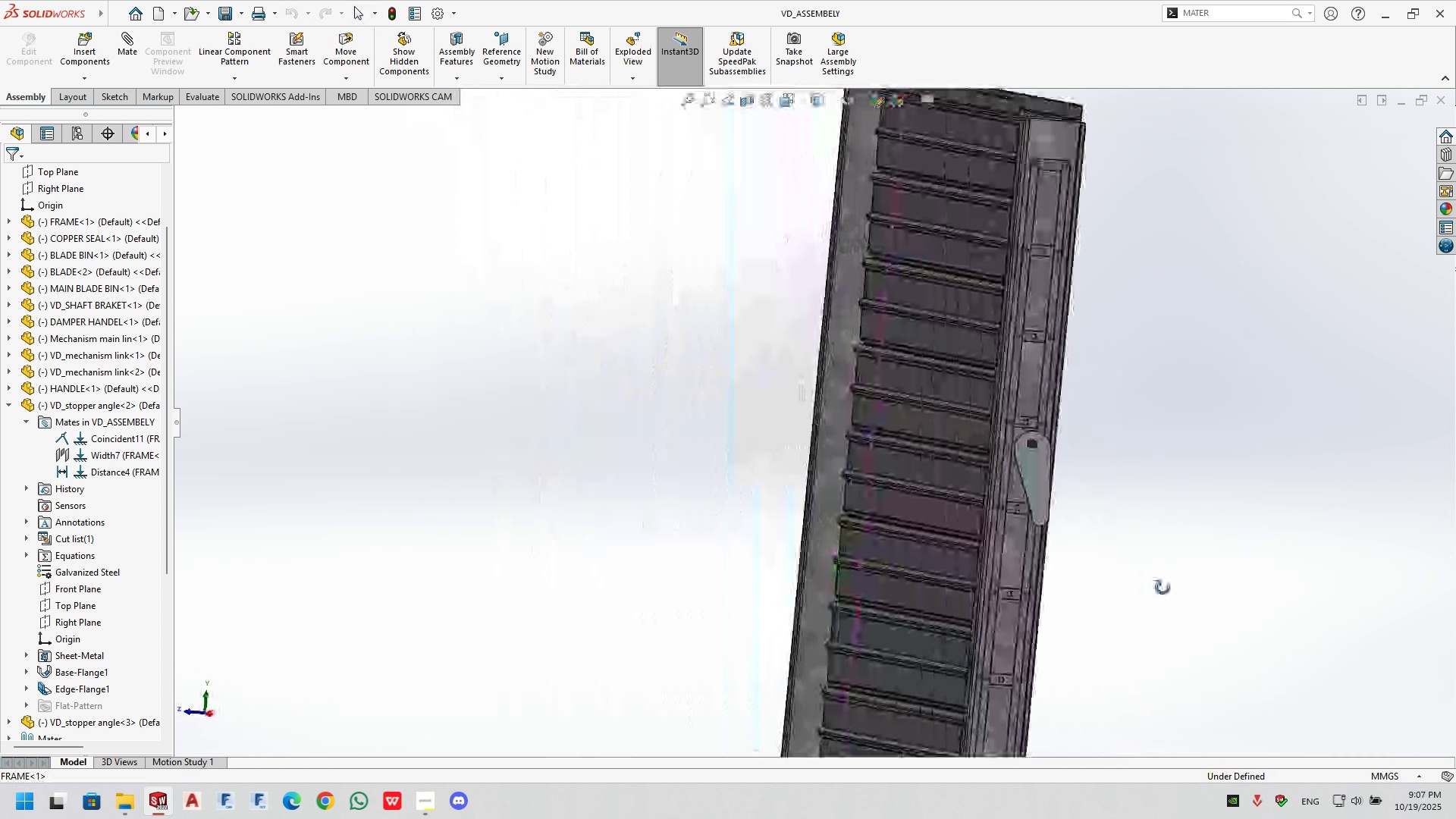 
scroll: coordinate [1159, 541], scroll_direction: down, amount: 4.0
 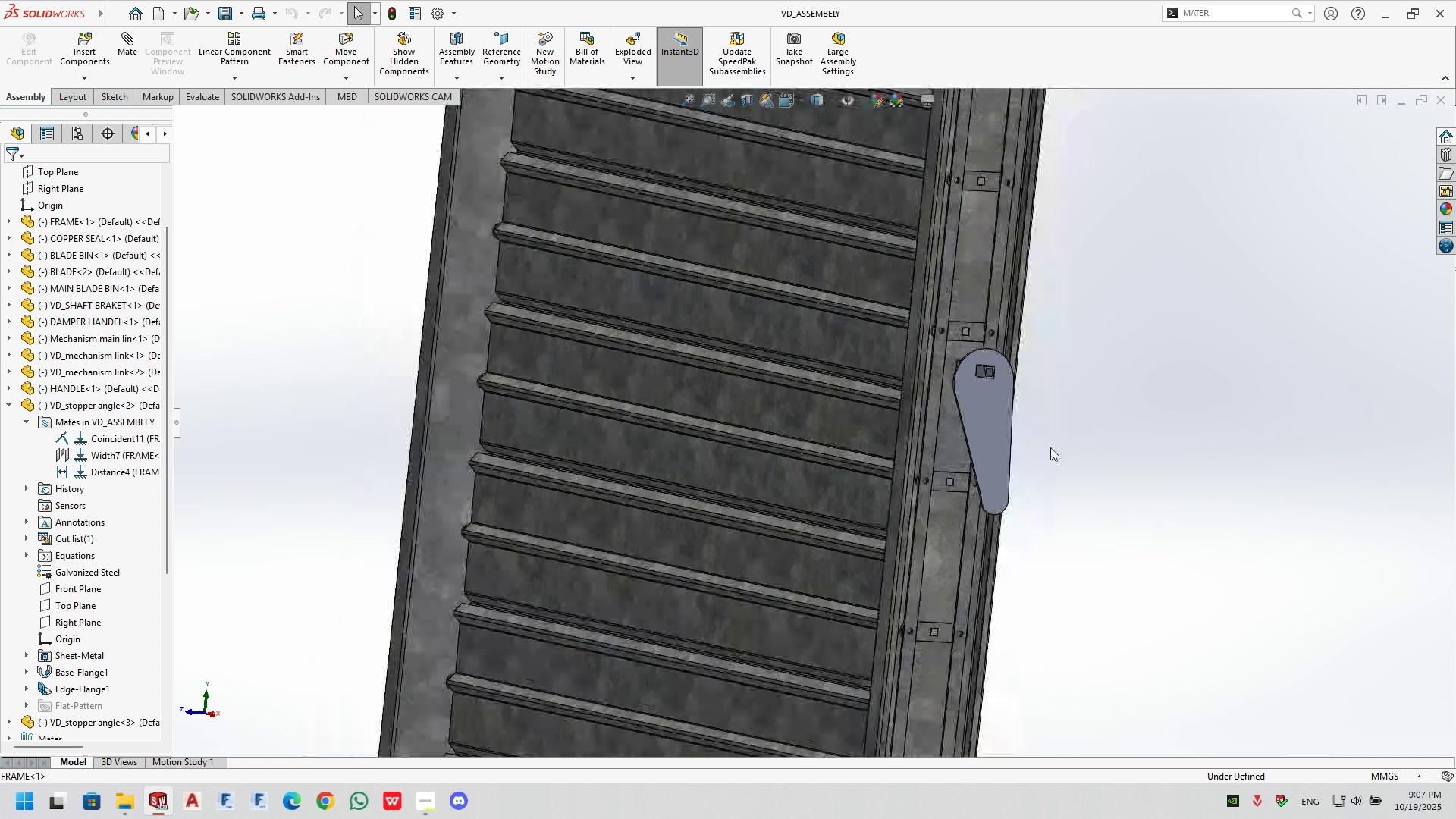 
scroll: coordinate [1050, 447], scroll_direction: none, amount: 0.0
 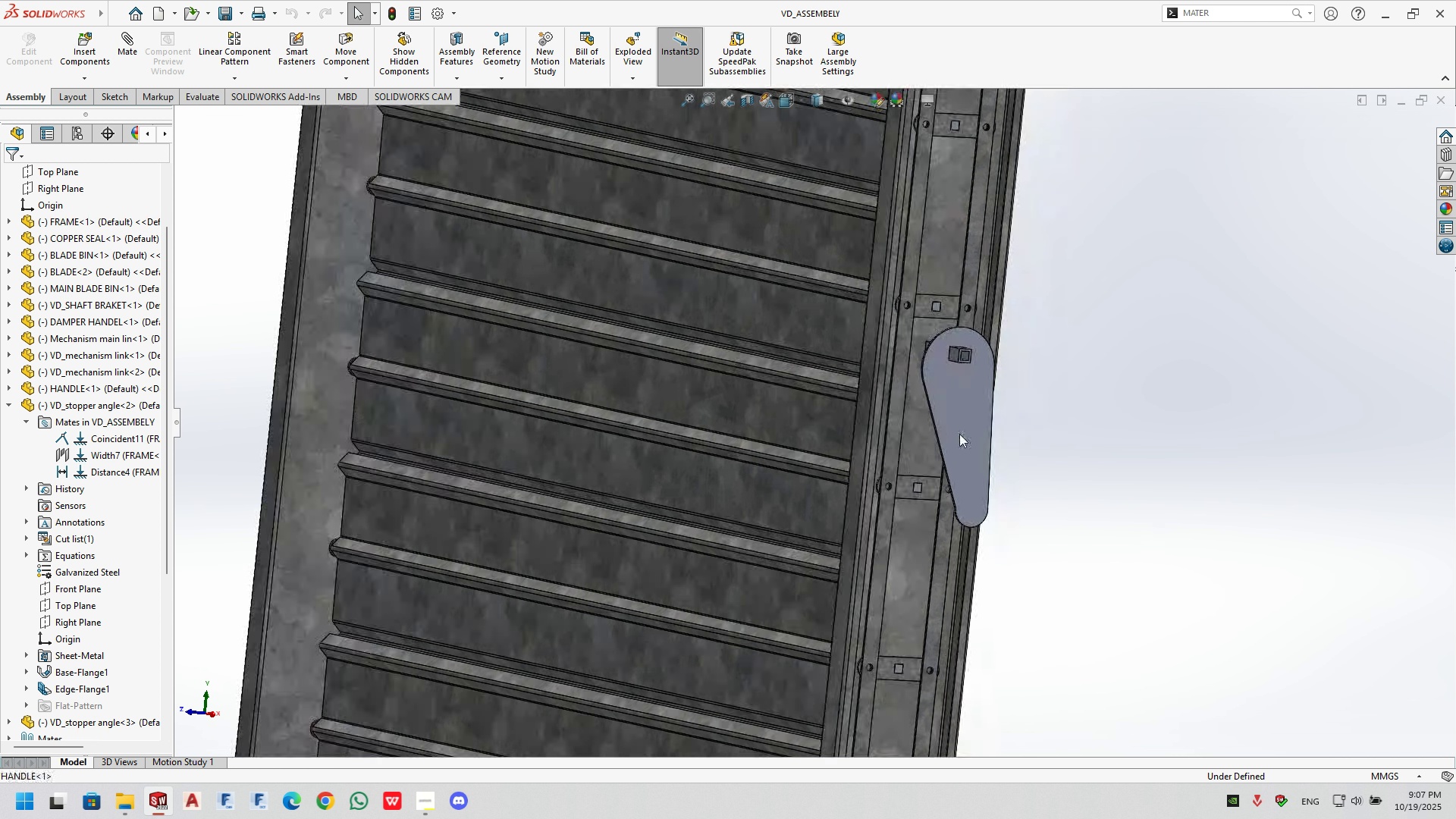 
left_click_drag(start_coordinate=[959, 434], to_coordinate=[1016, 427])
 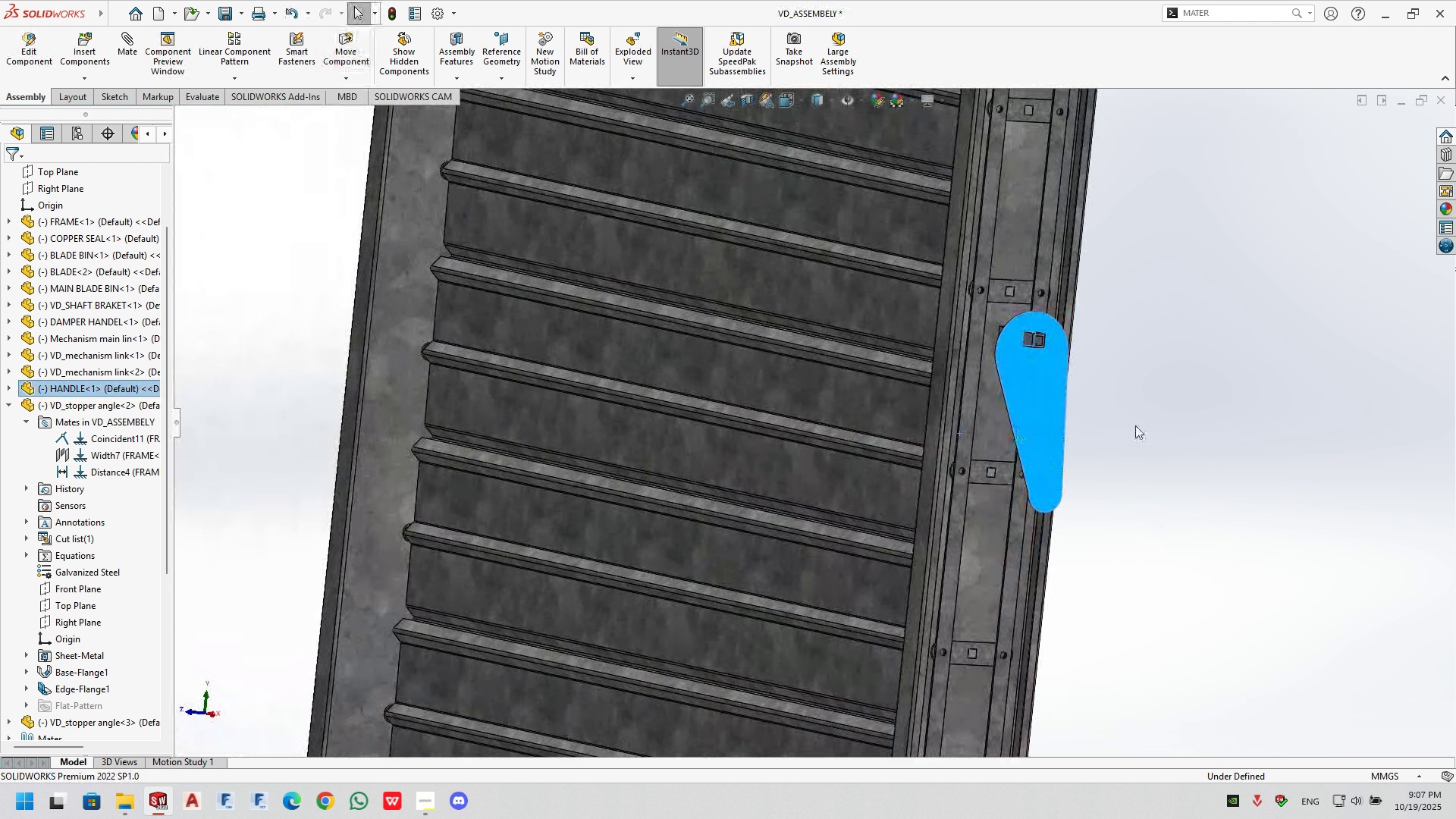 
scroll: coordinate [894, 354], scroll_direction: up, amount: 6.0
 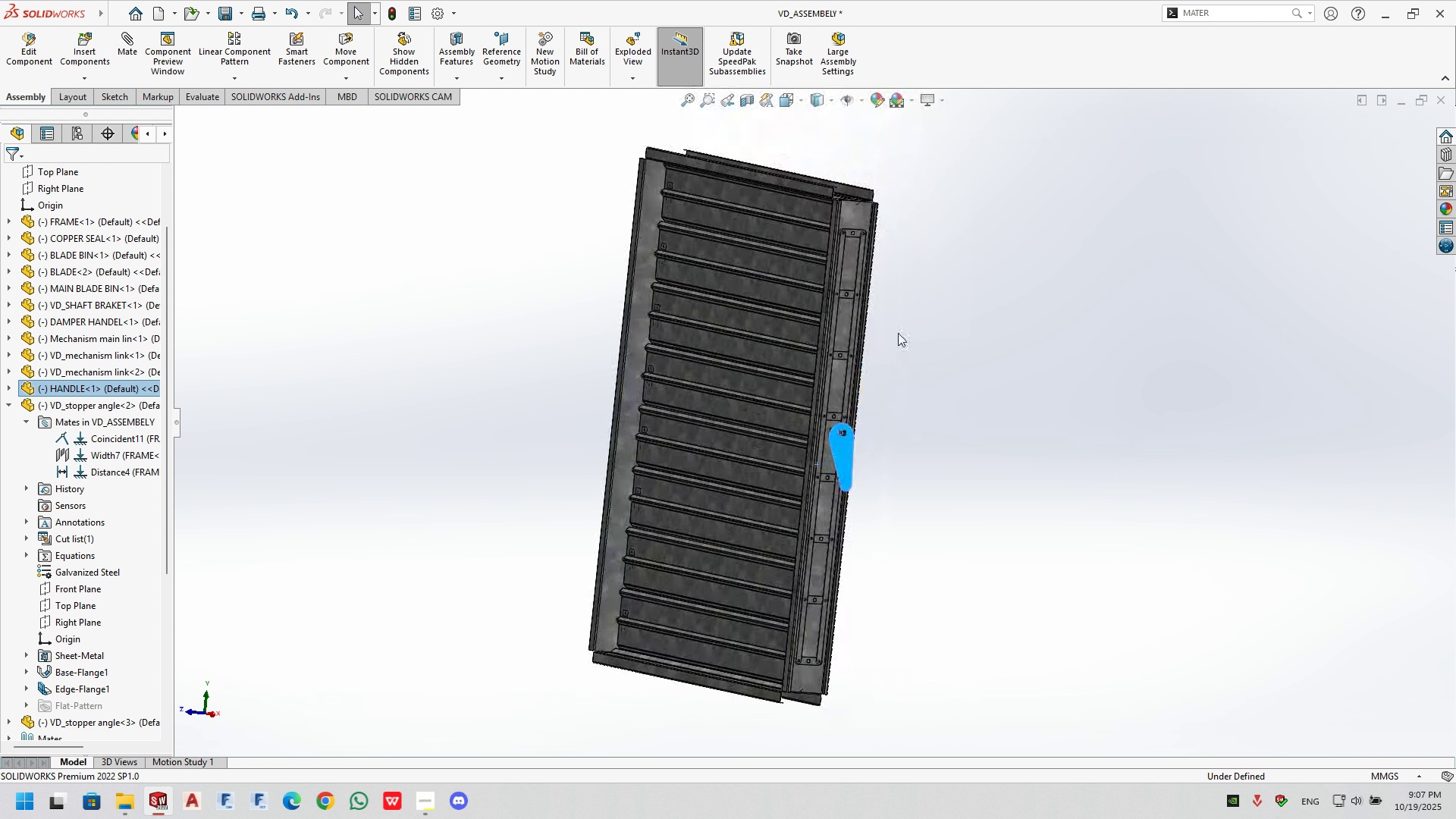 
left_click([898, 333])
 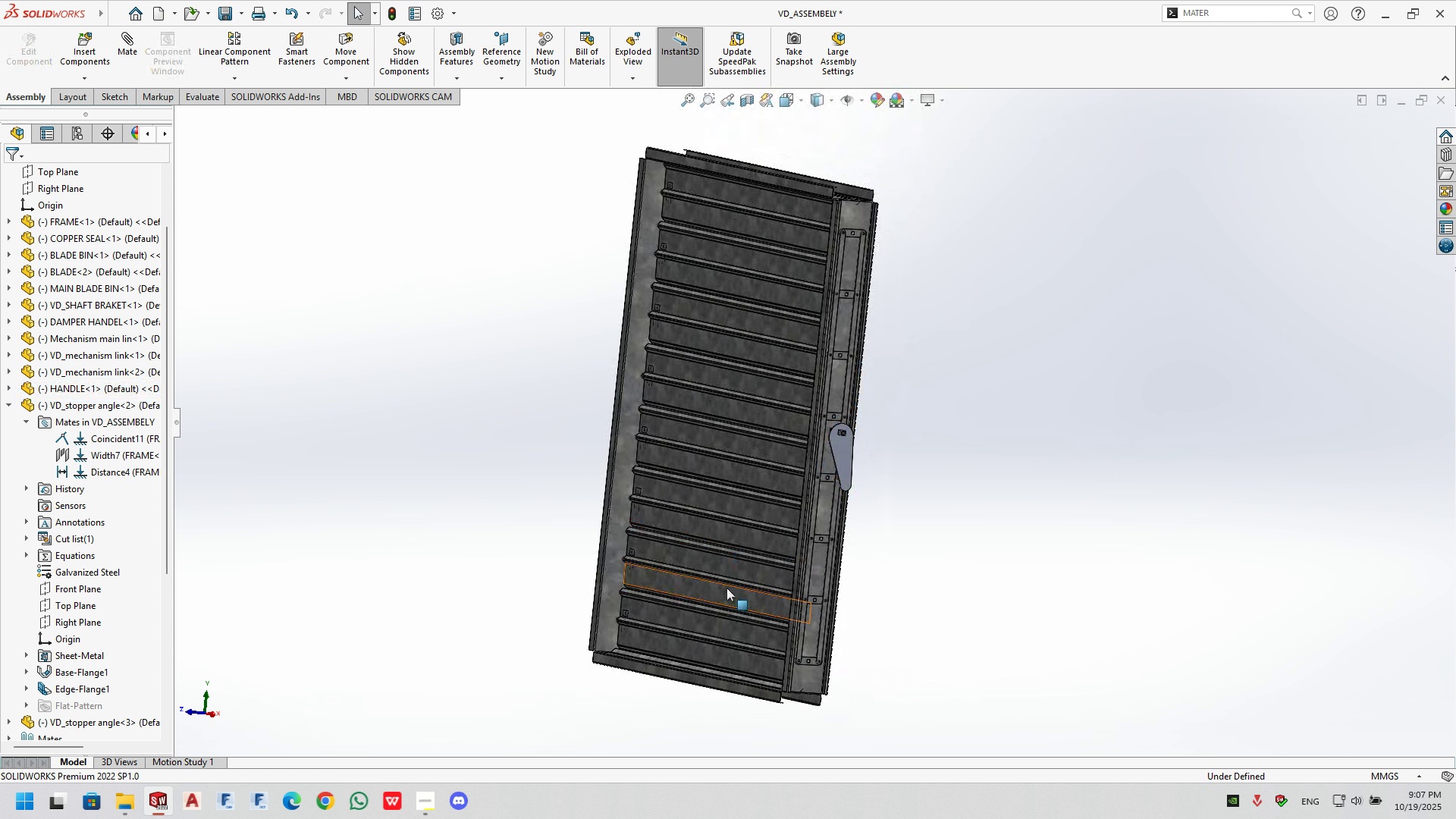 
key(Control+S)
 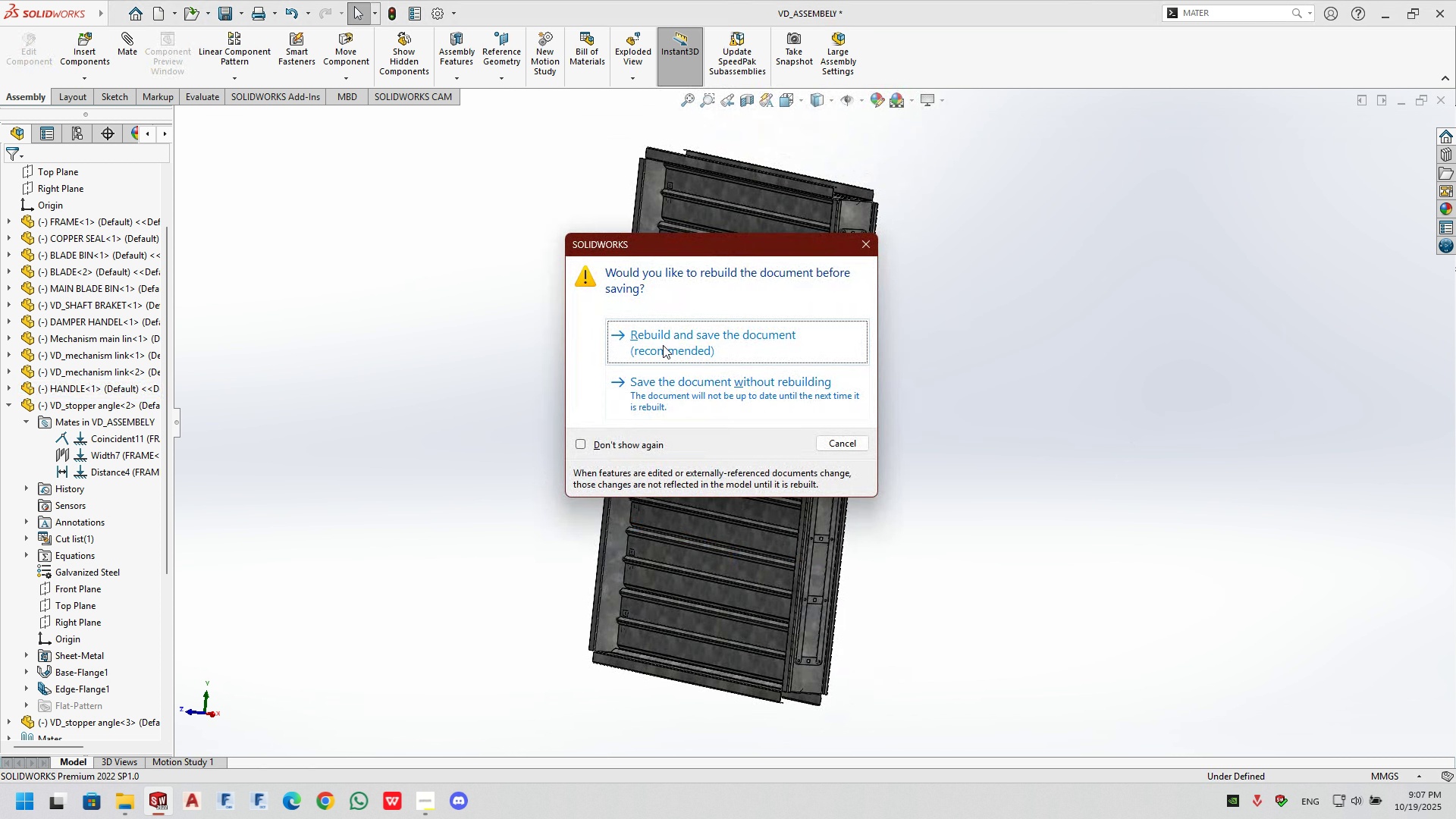 
left_click([664, 342])
 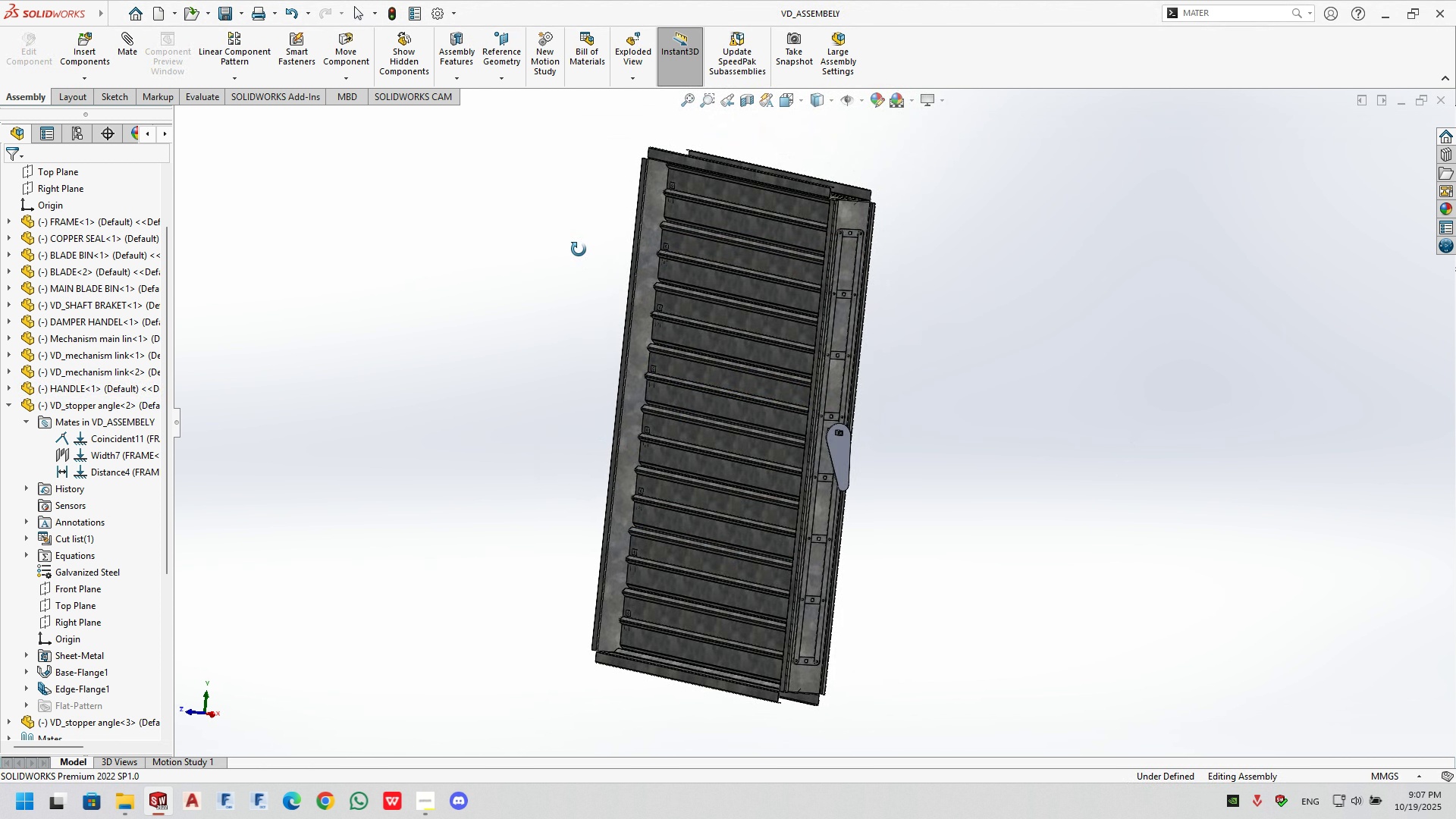 
scroll: coordinate [834, 397], scroll_direction: up, amount: 1.0
 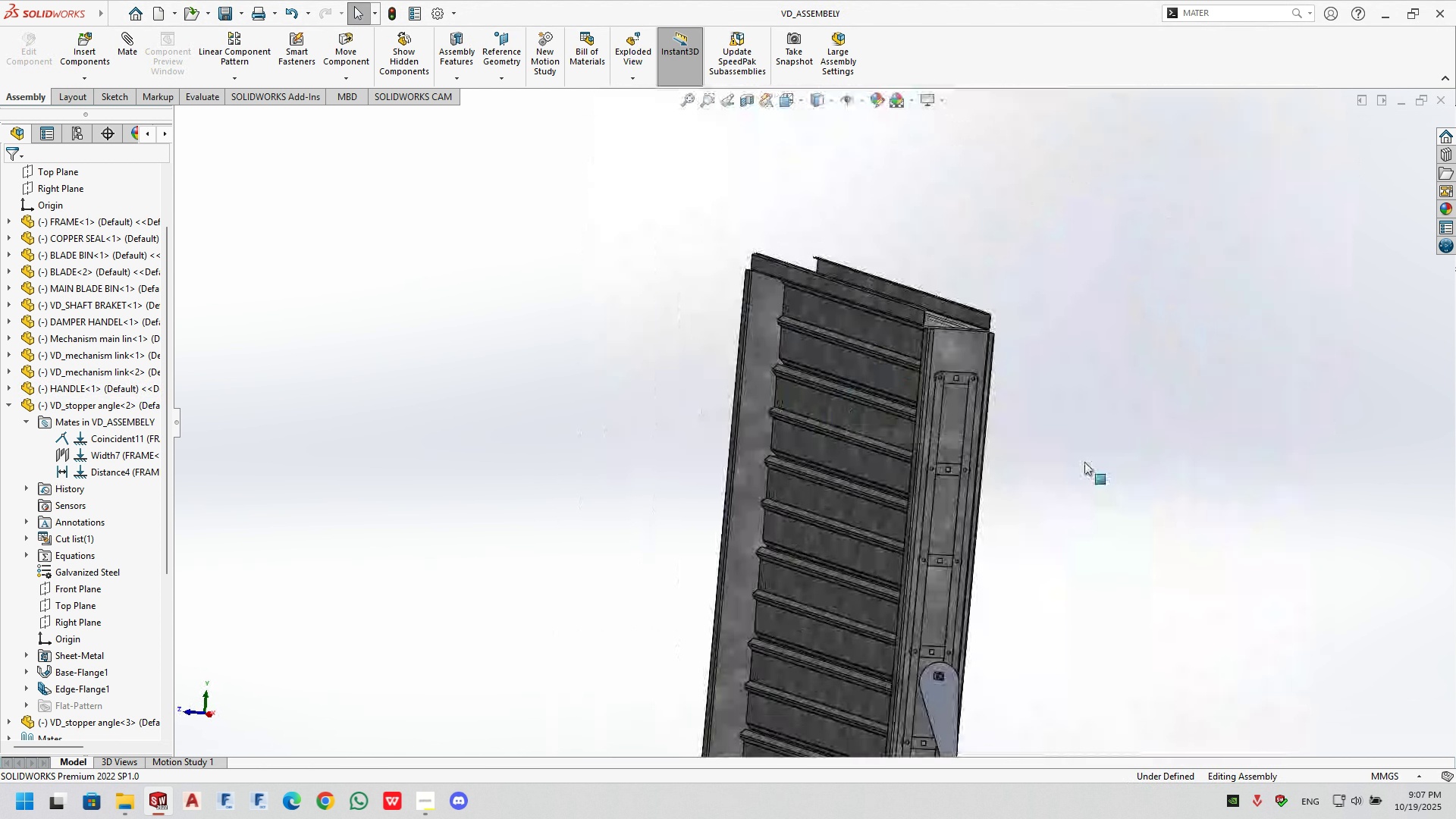 
scroll: coordinate [1133, 475], scroll_direction: down, amount: 3.0
 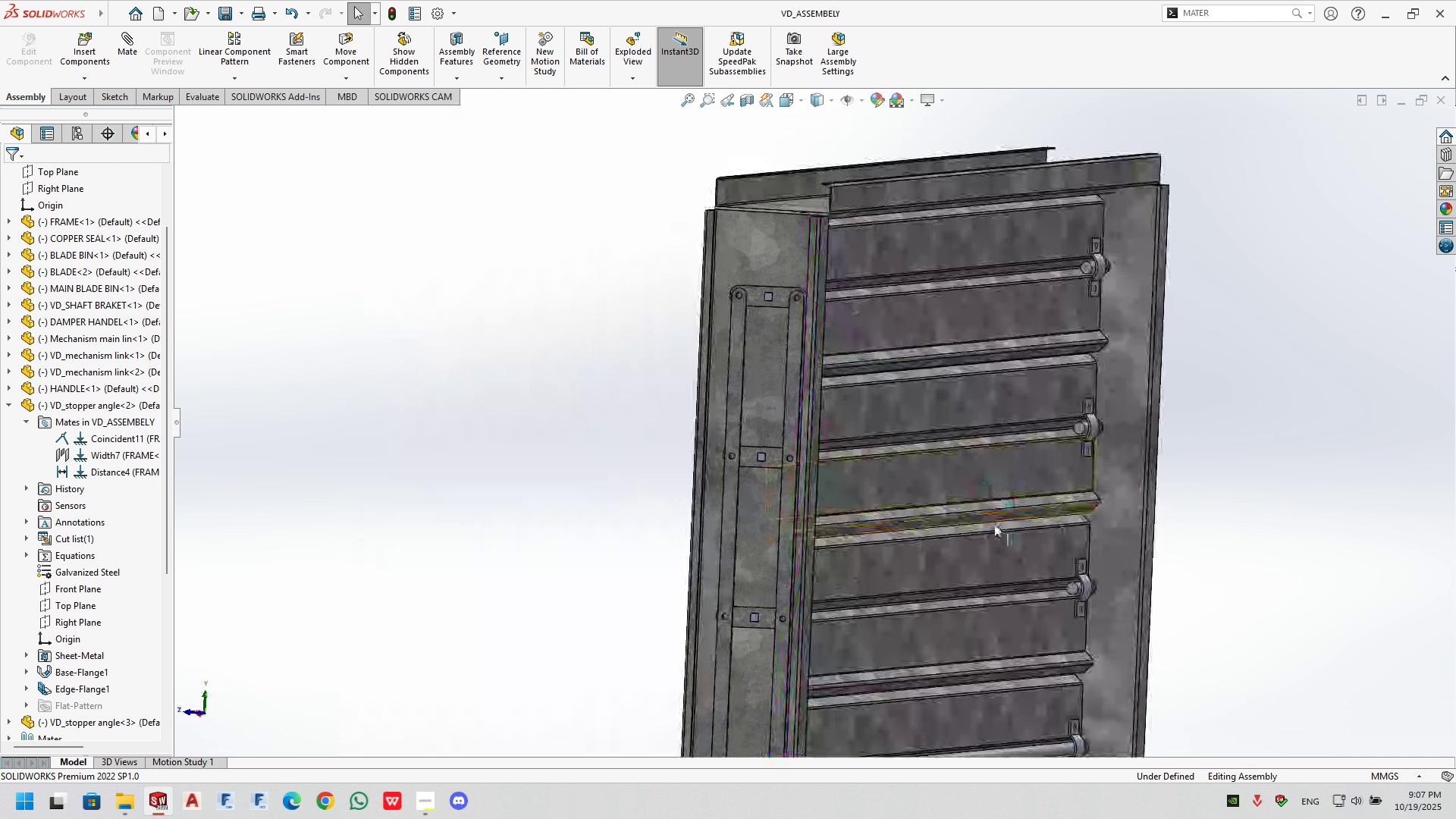 
scroll: coordinate [959, 400], scroll_direction: up, amount: 6.0
 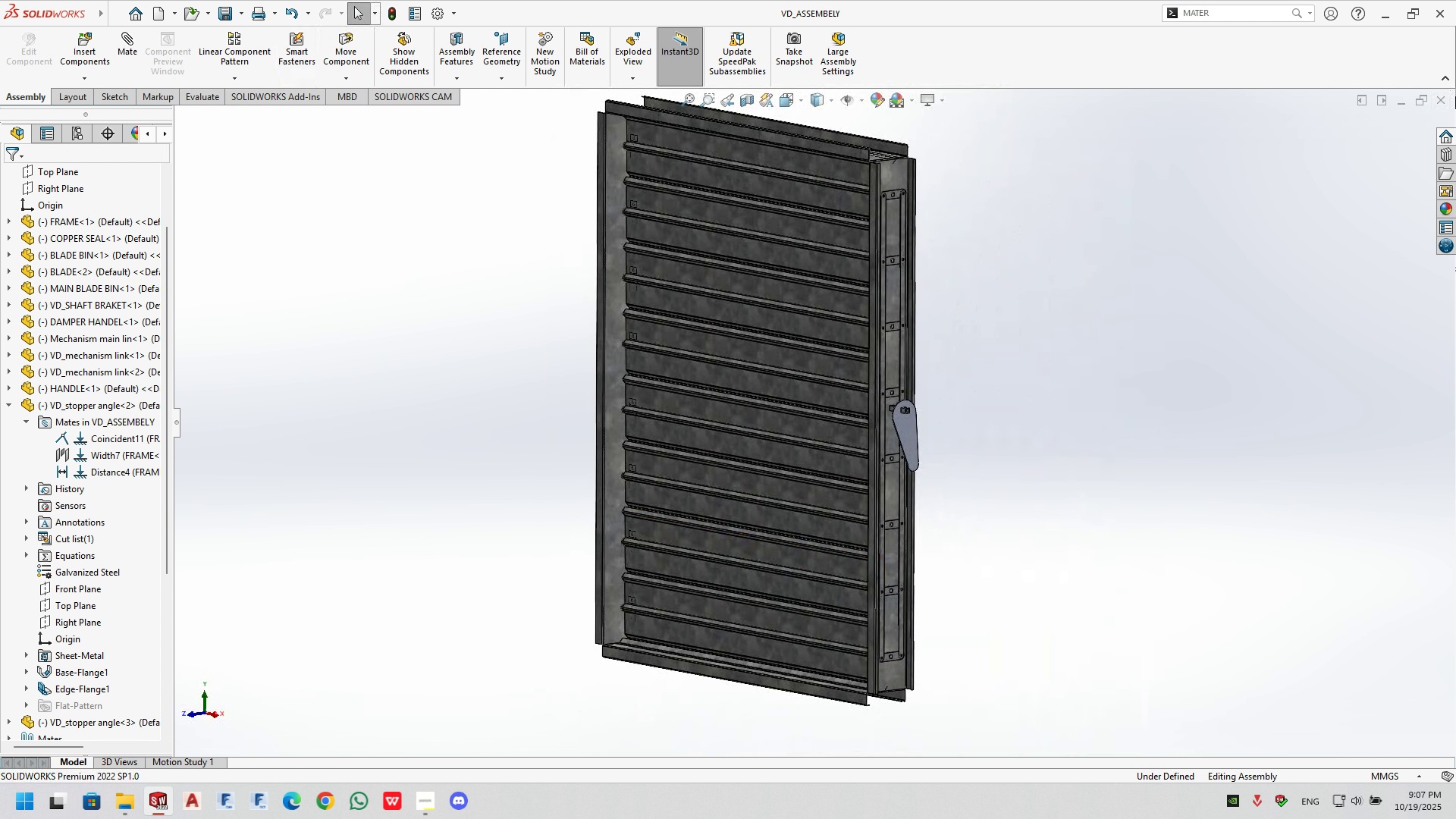 
left_click([1444, 100])
 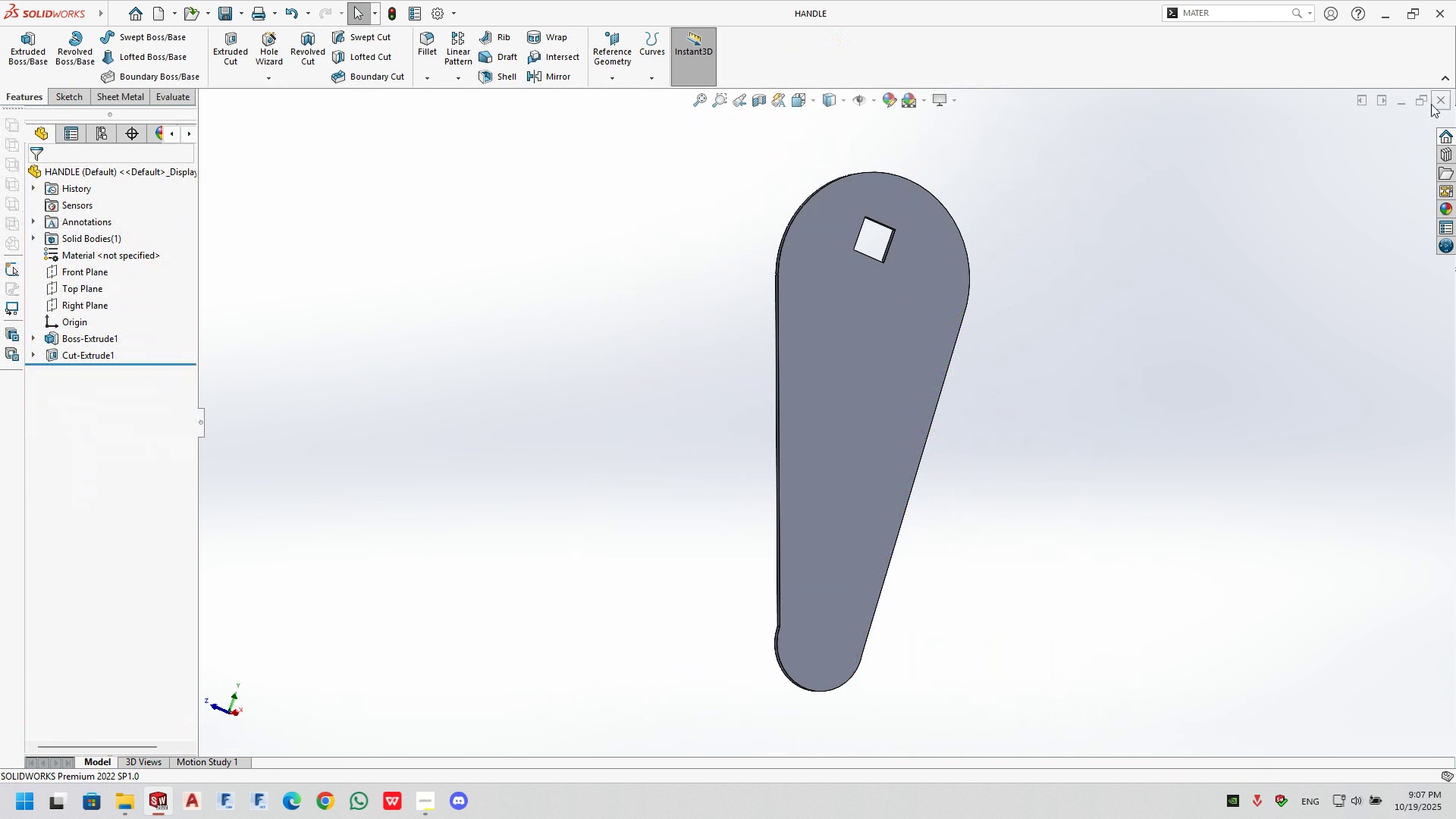 
left_click([1431, 102])
 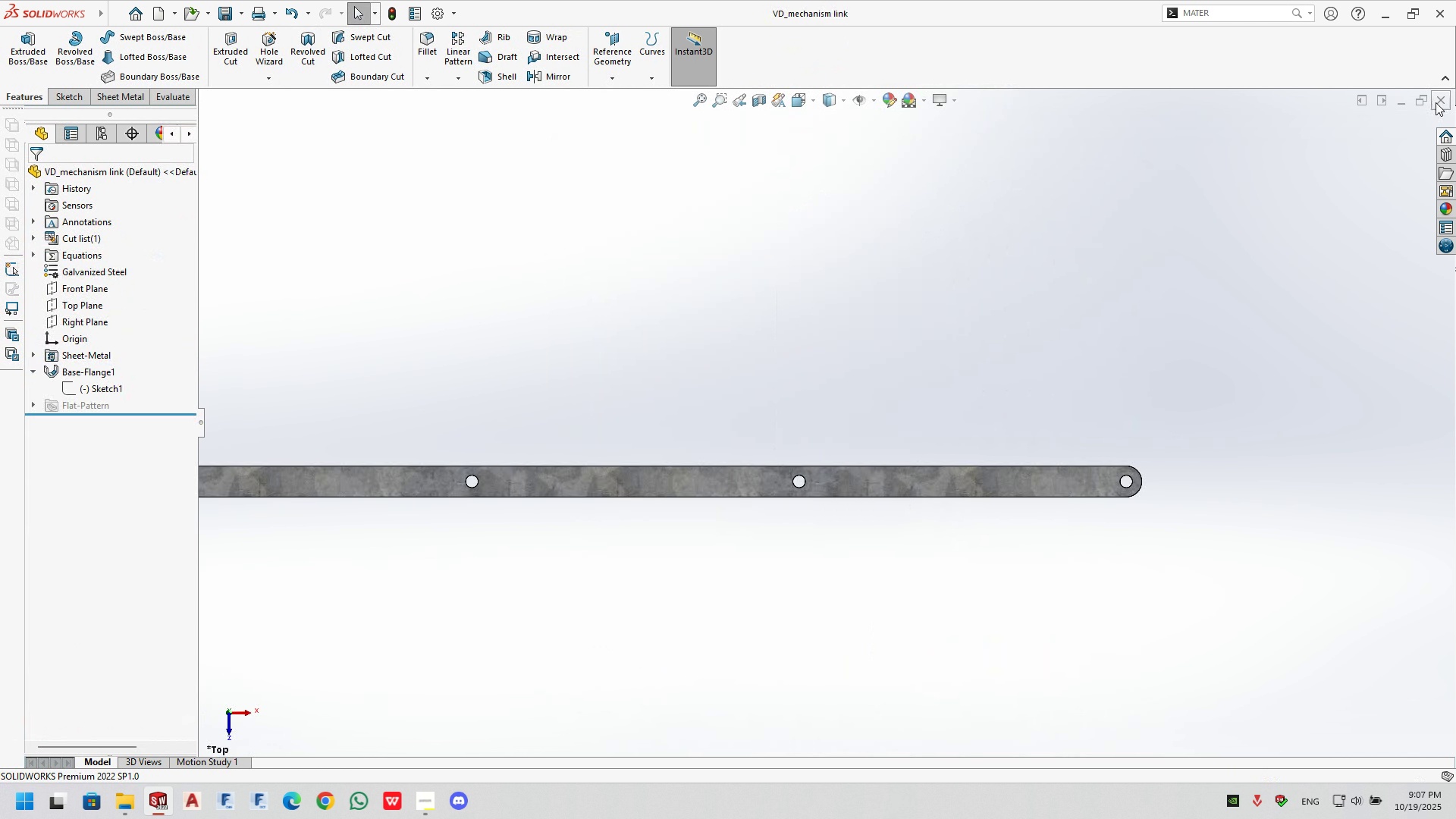 
left_click([1436, 102])
 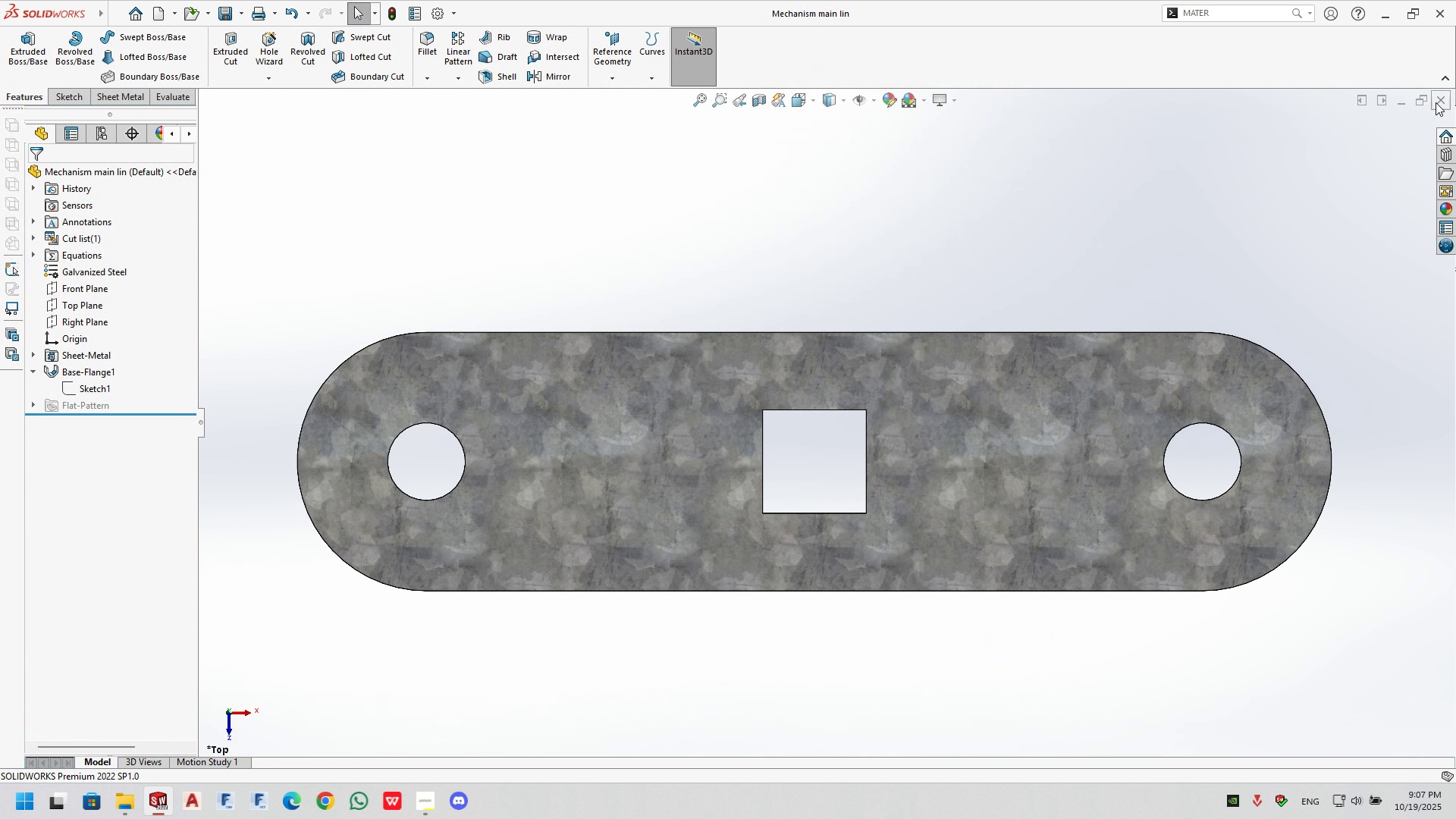 
left_click([1436, 102])
 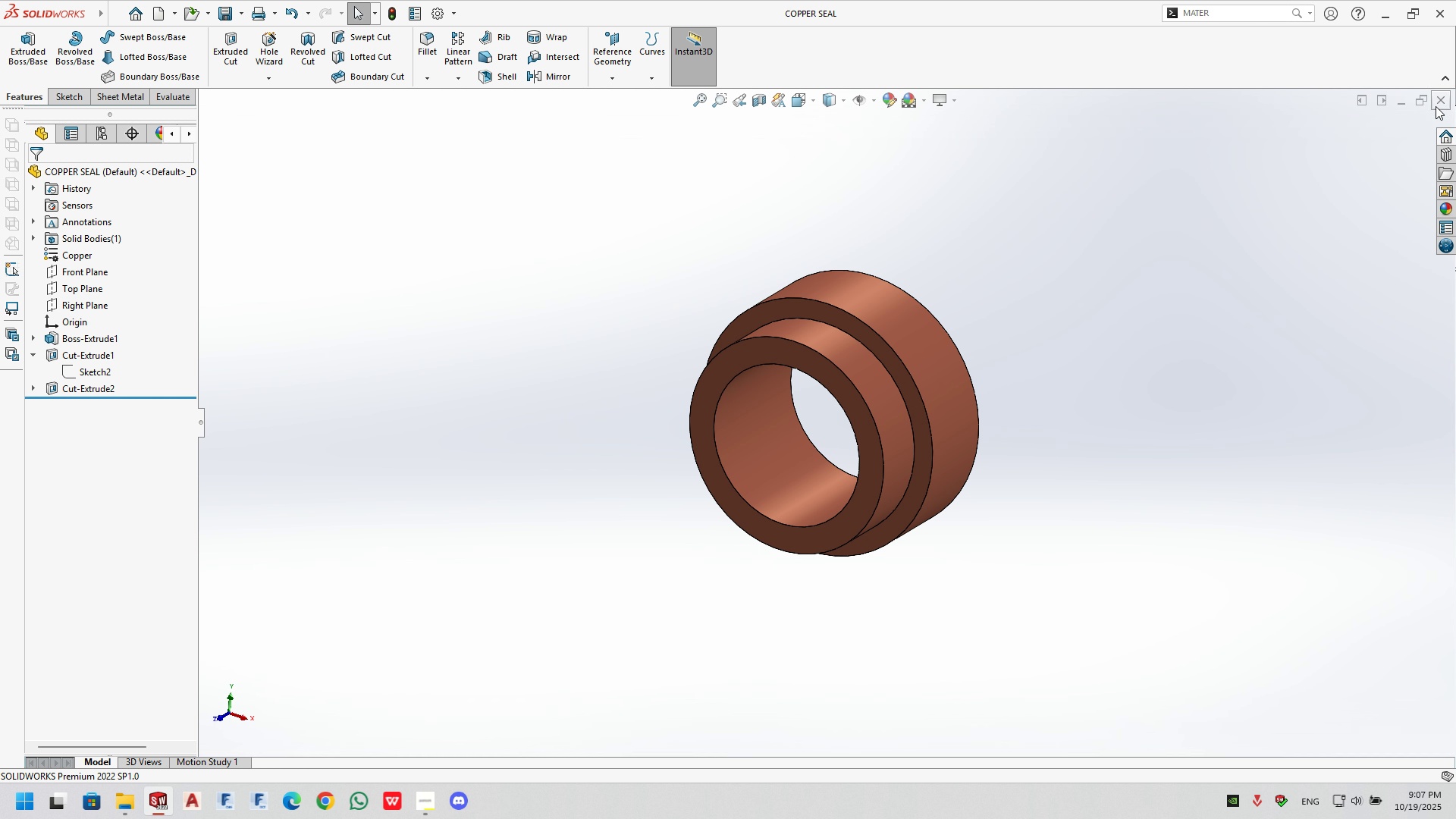 
left_click([1436, 106])
 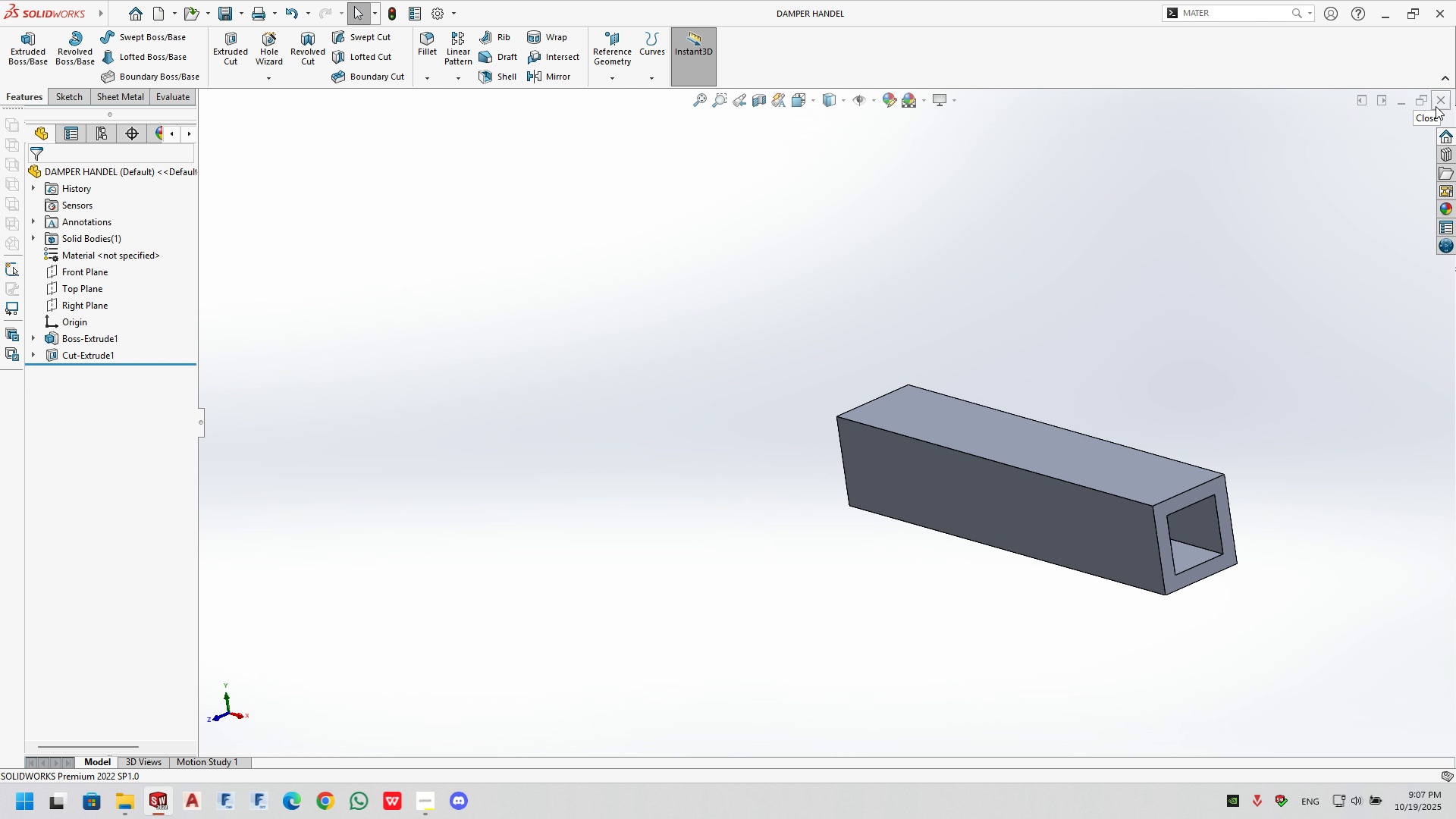 
left_click([1436, 106])
 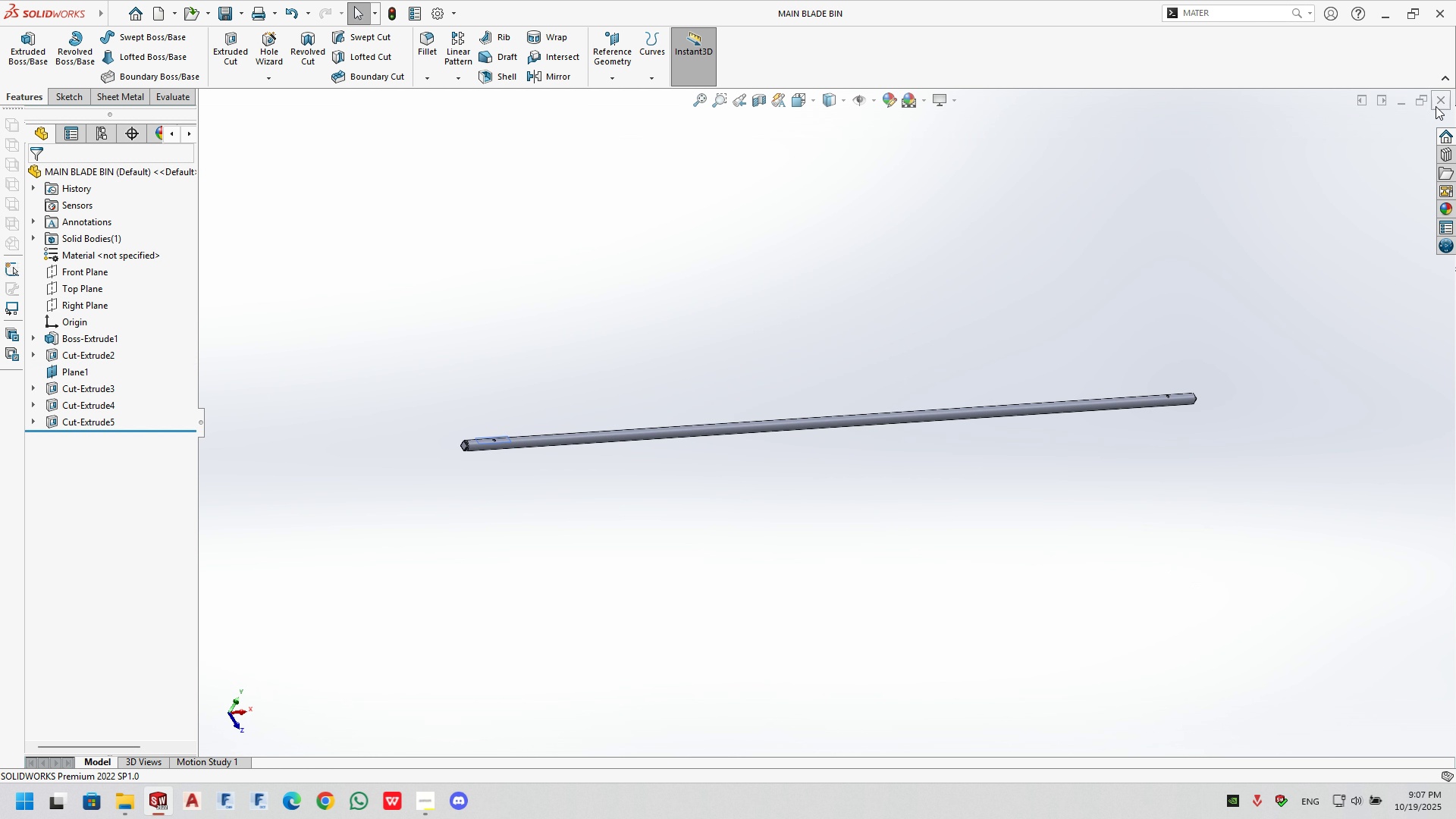 
left_click([1436, 106])
 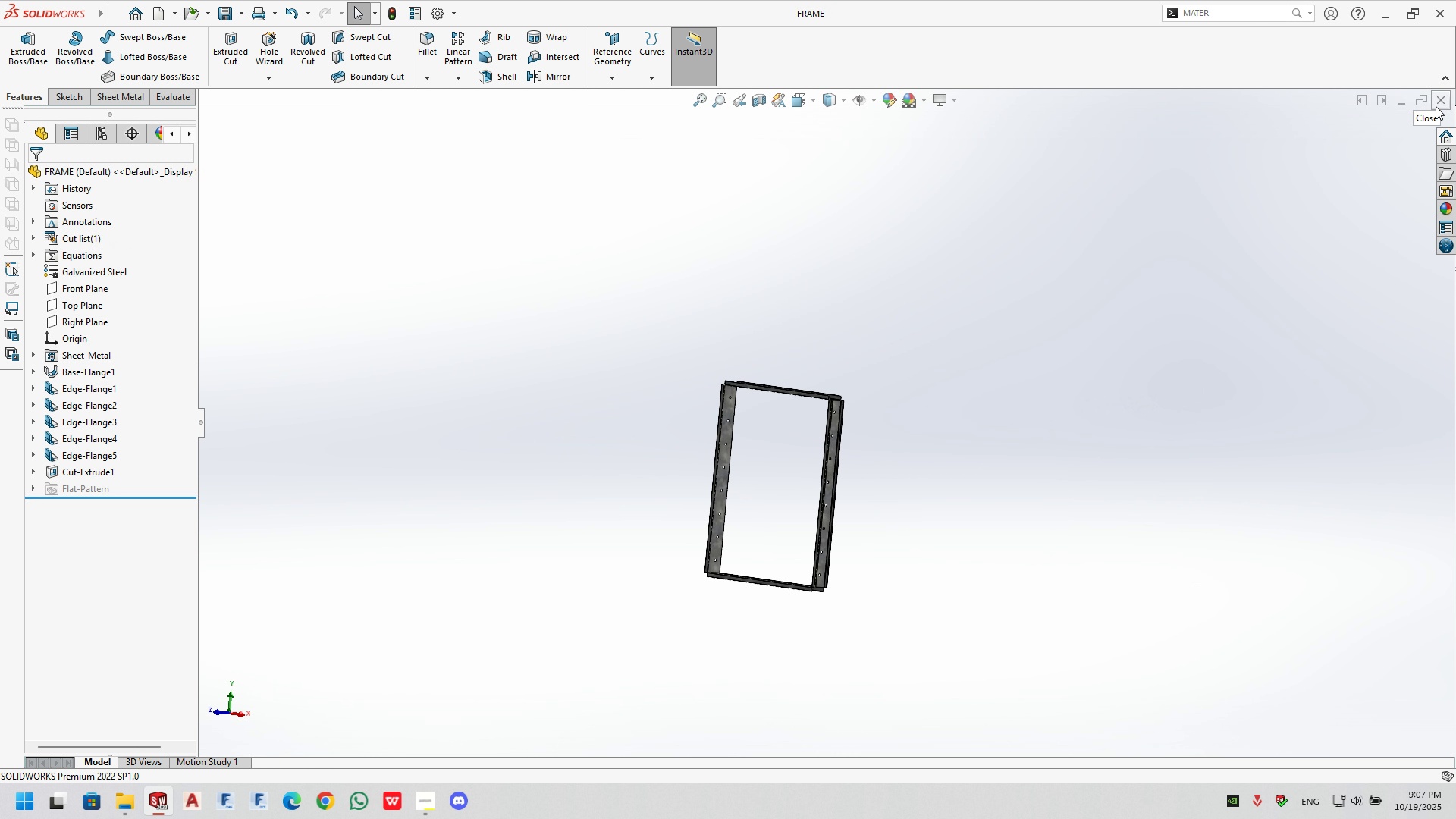 
left_click([1436, 106])
 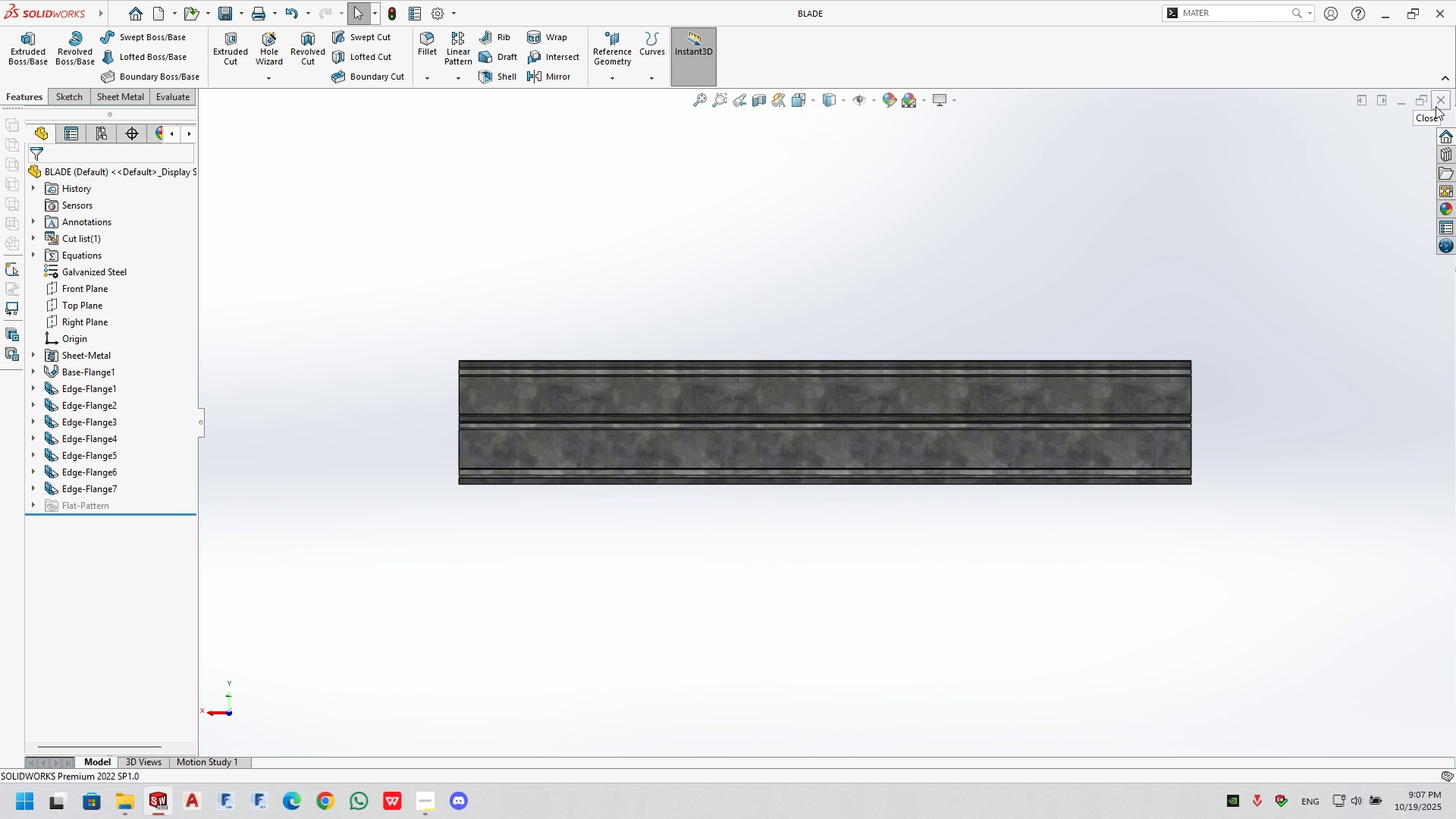 
left_click([1436, 106])
 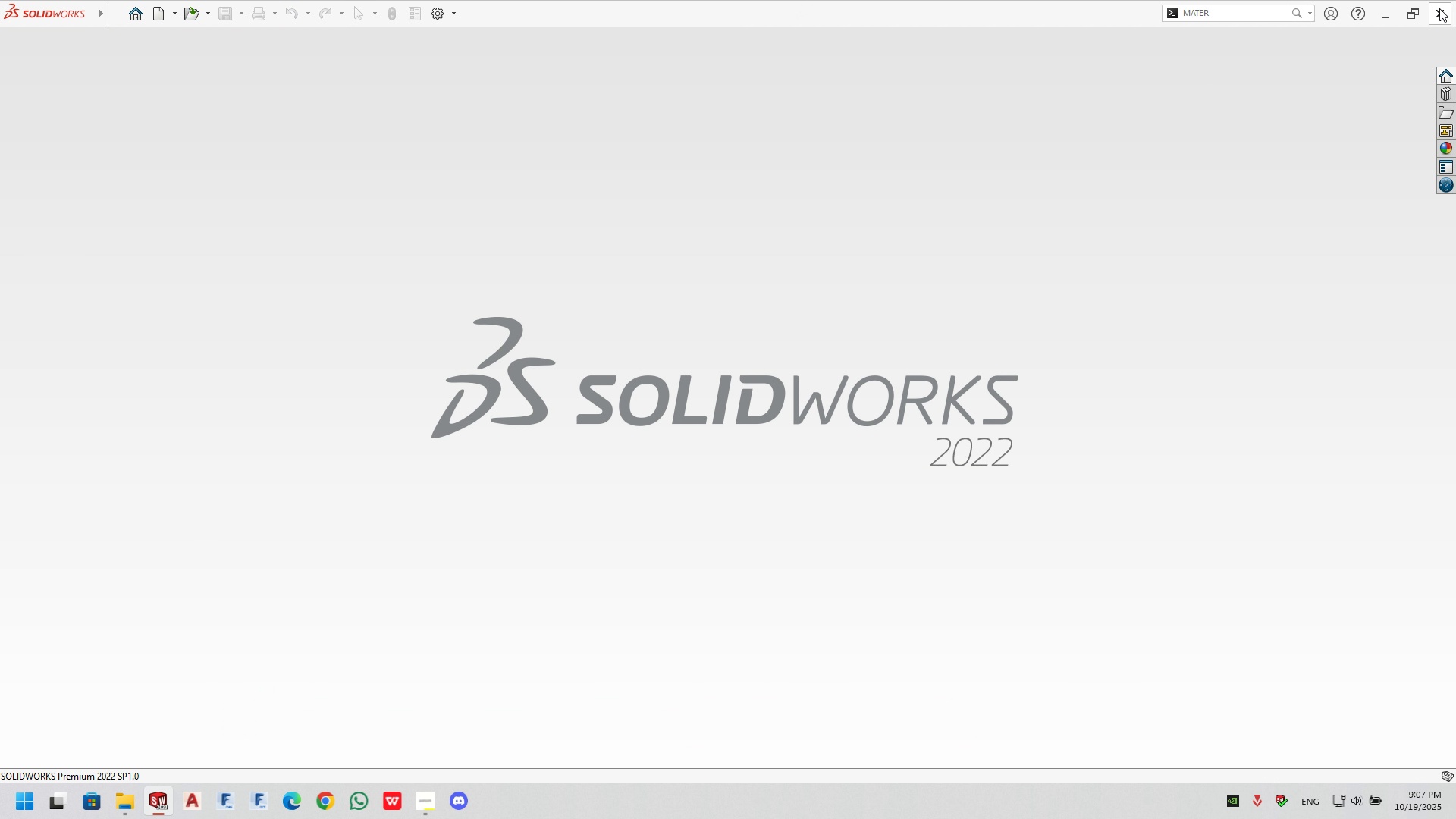 
left_click([1439, 8])
 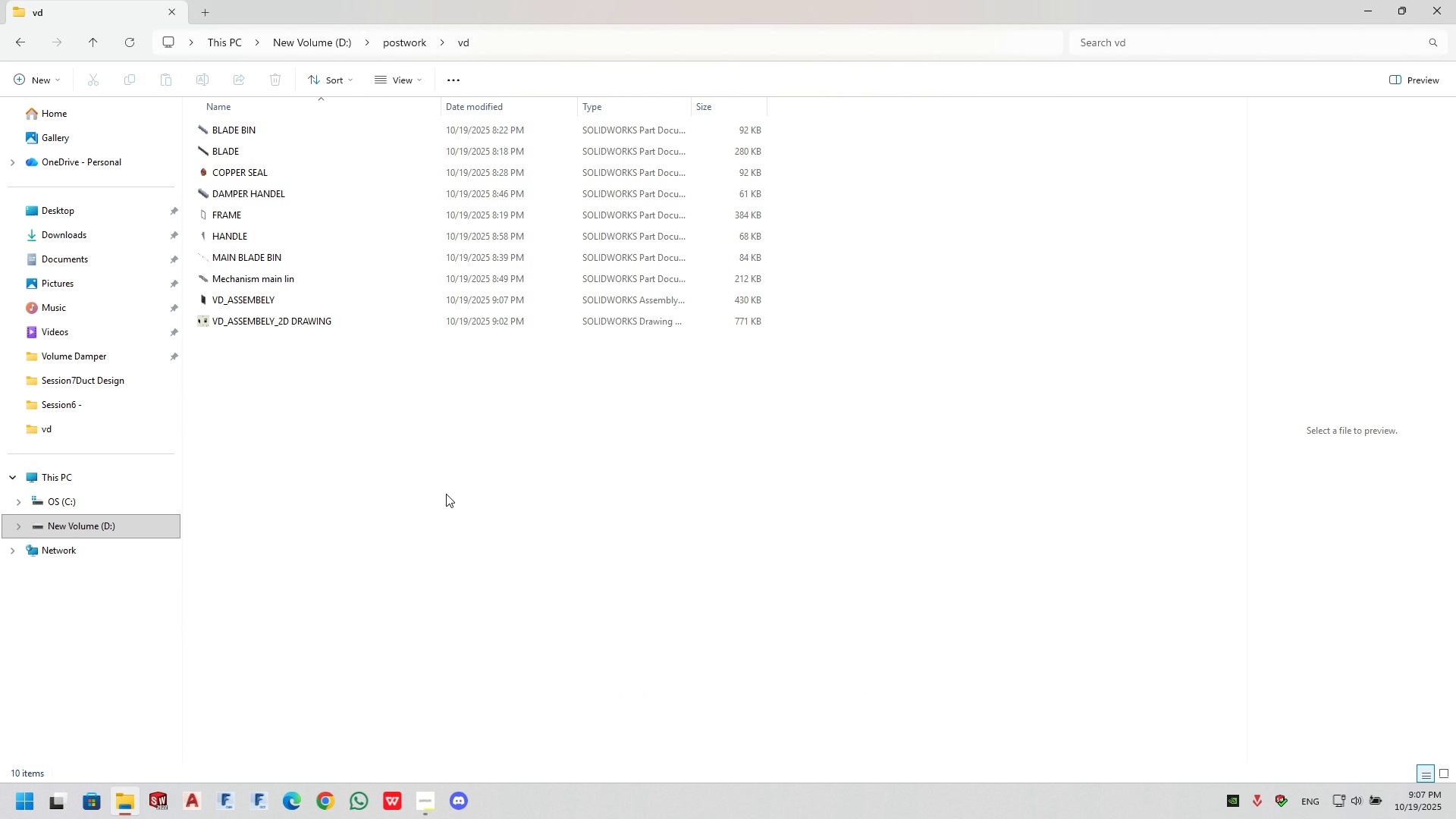 
left_click([446, 494])
 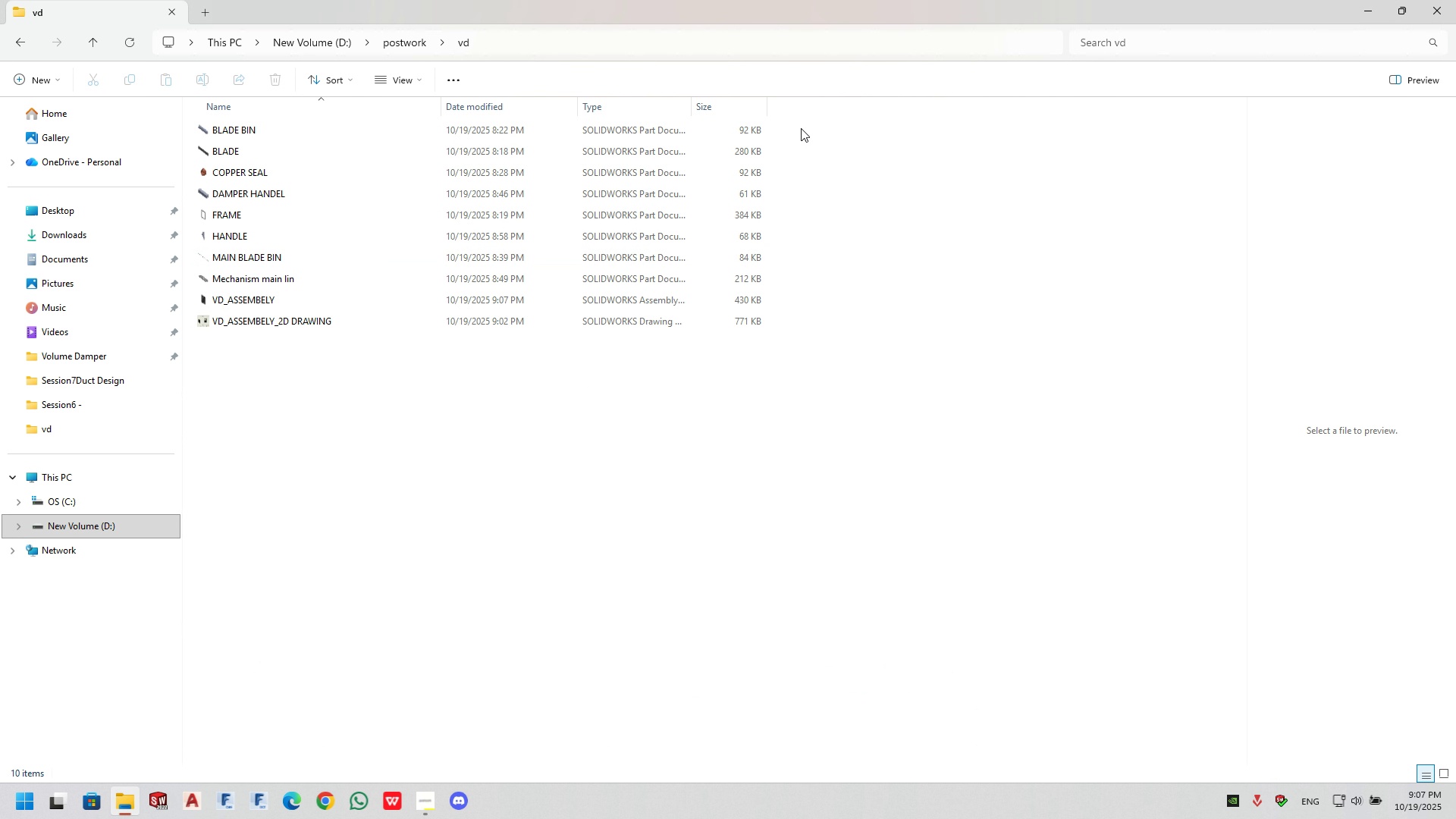 
left_click_drag(start_coordinate=[802, 124], to_coordinate=[429, 328])
 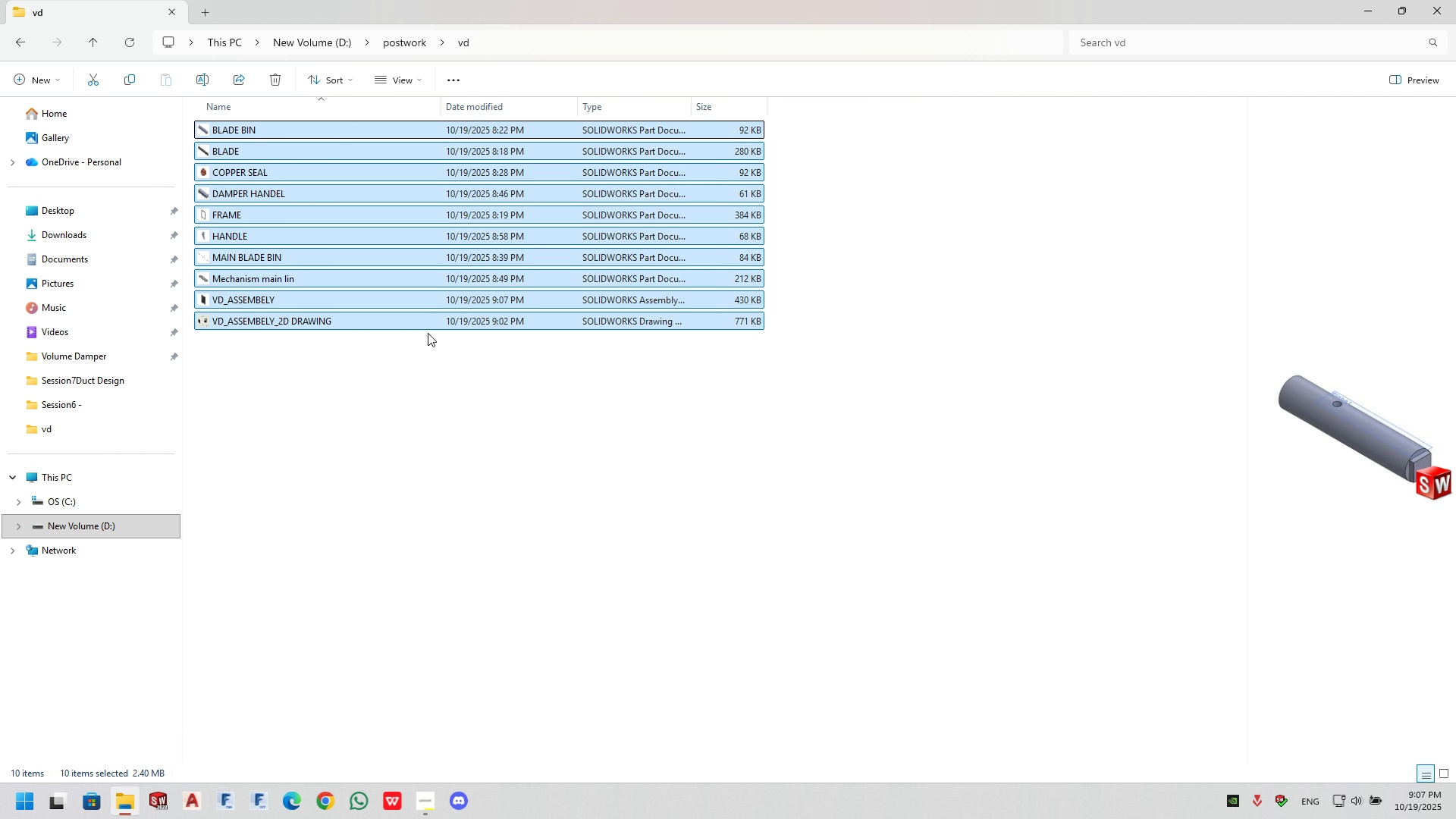 
hold_key(key=ControlLeft, duration=0.94)
 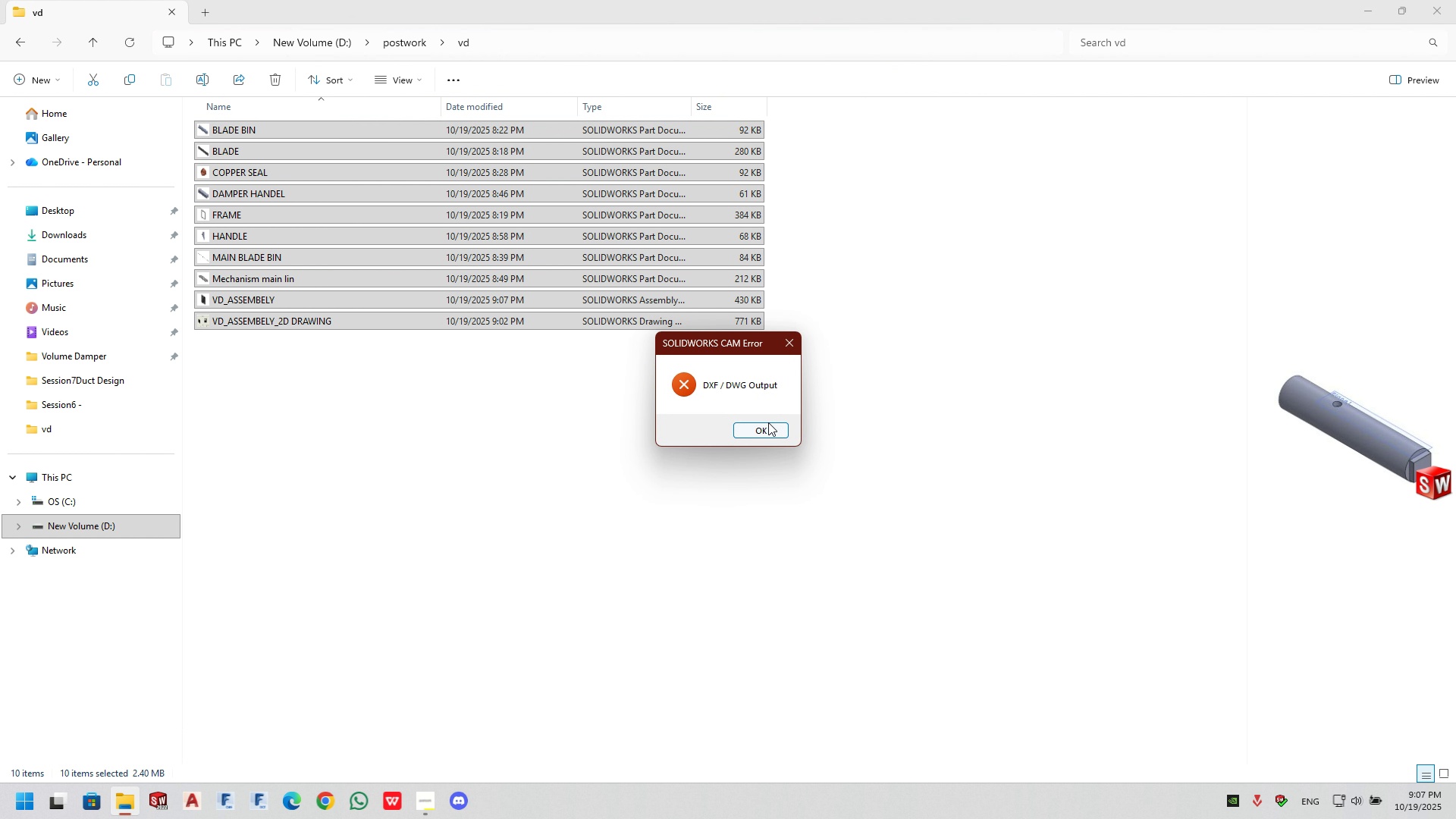 
left_click([763, 428])
 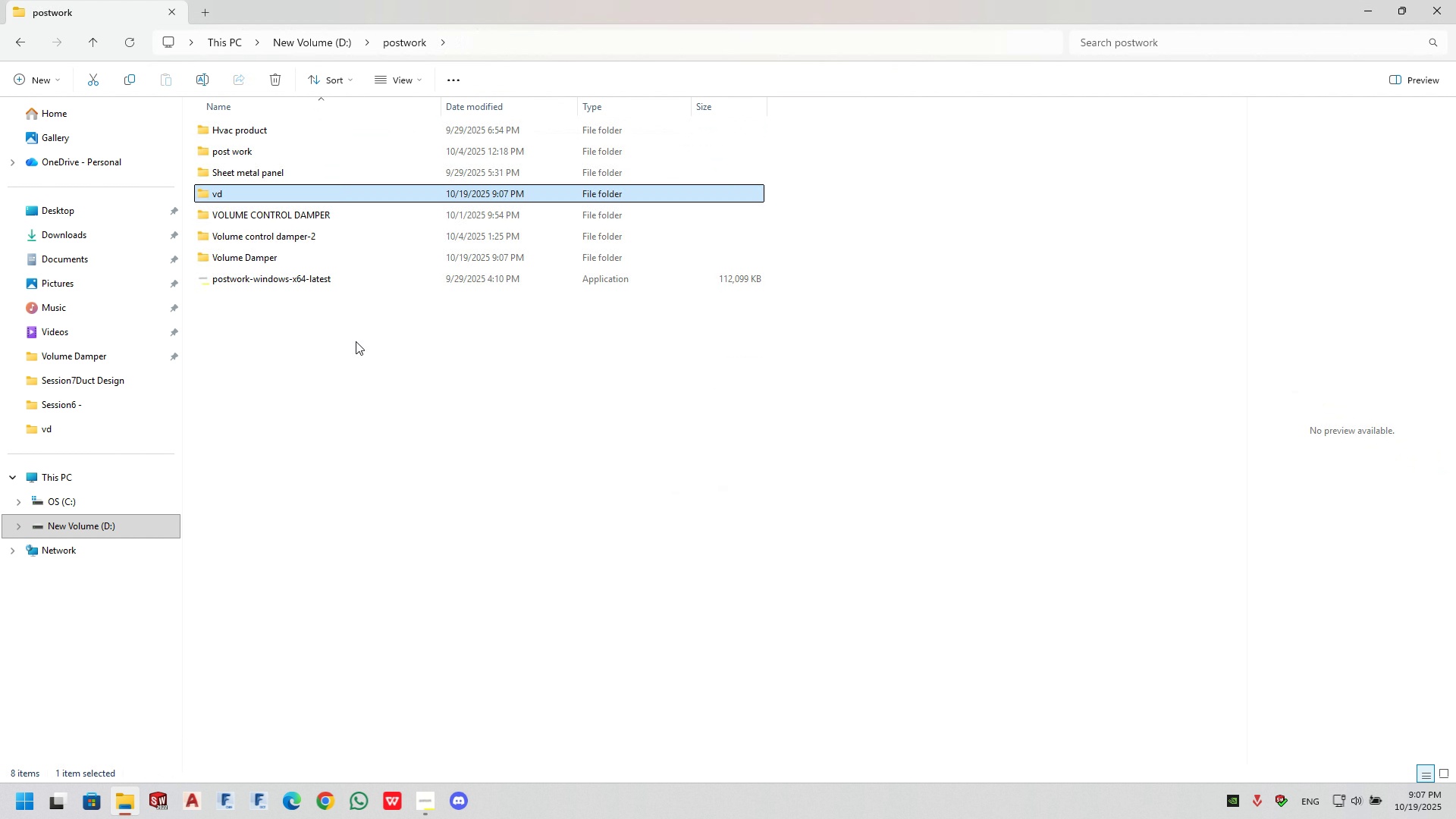 
double_click([331, 375])
 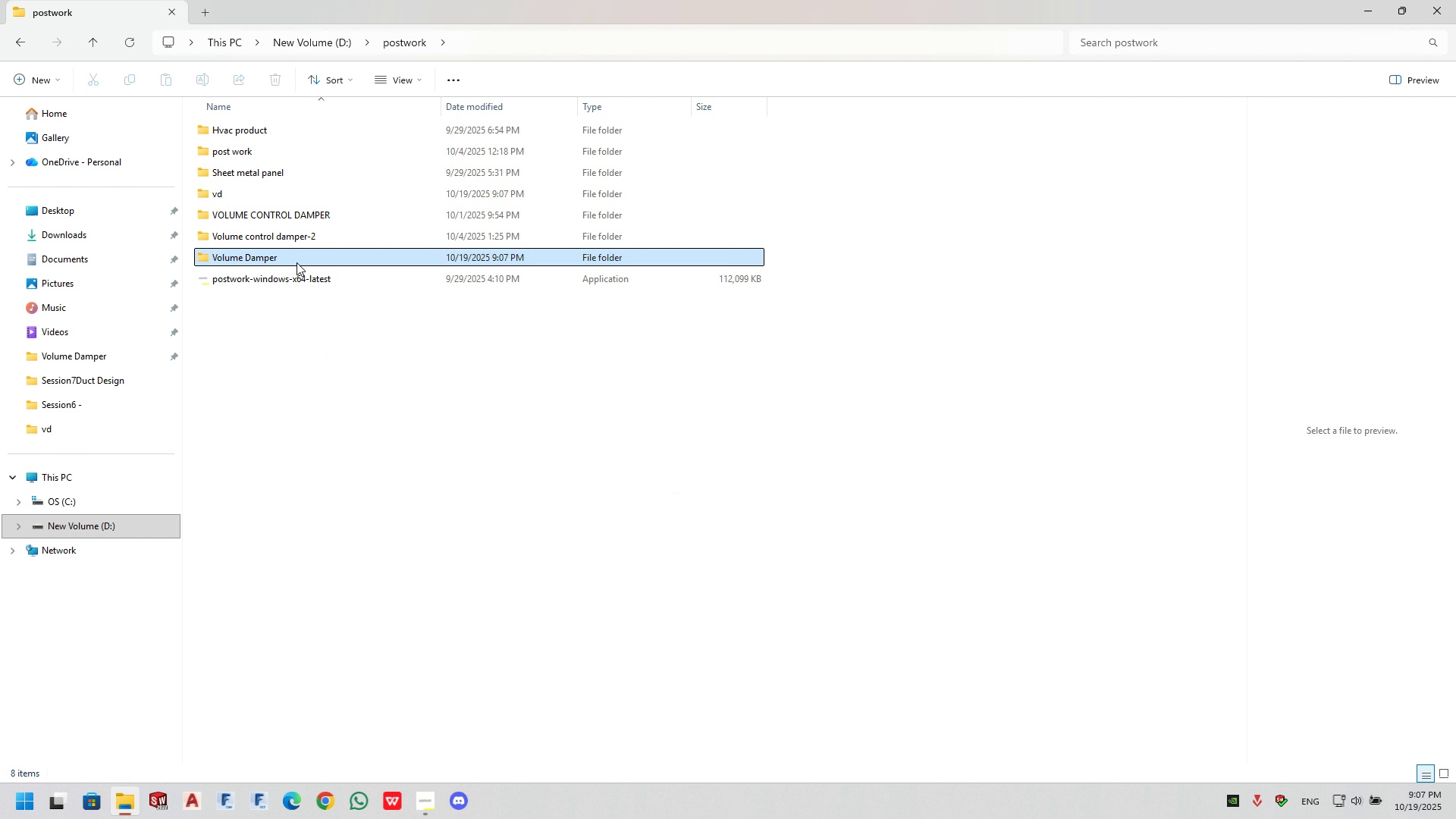 
double_click([297, 262])
 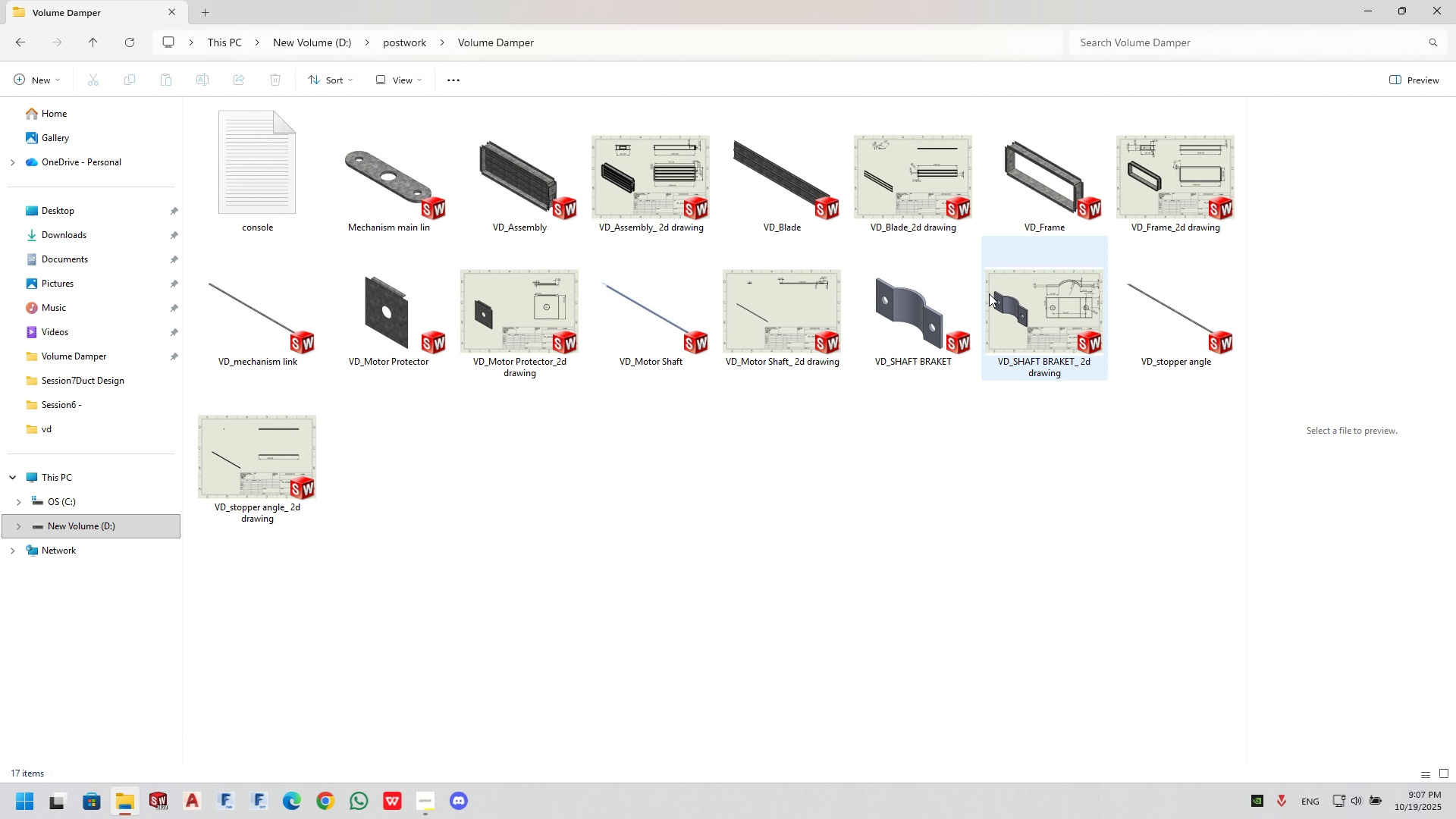 
left_click([879, 311])
 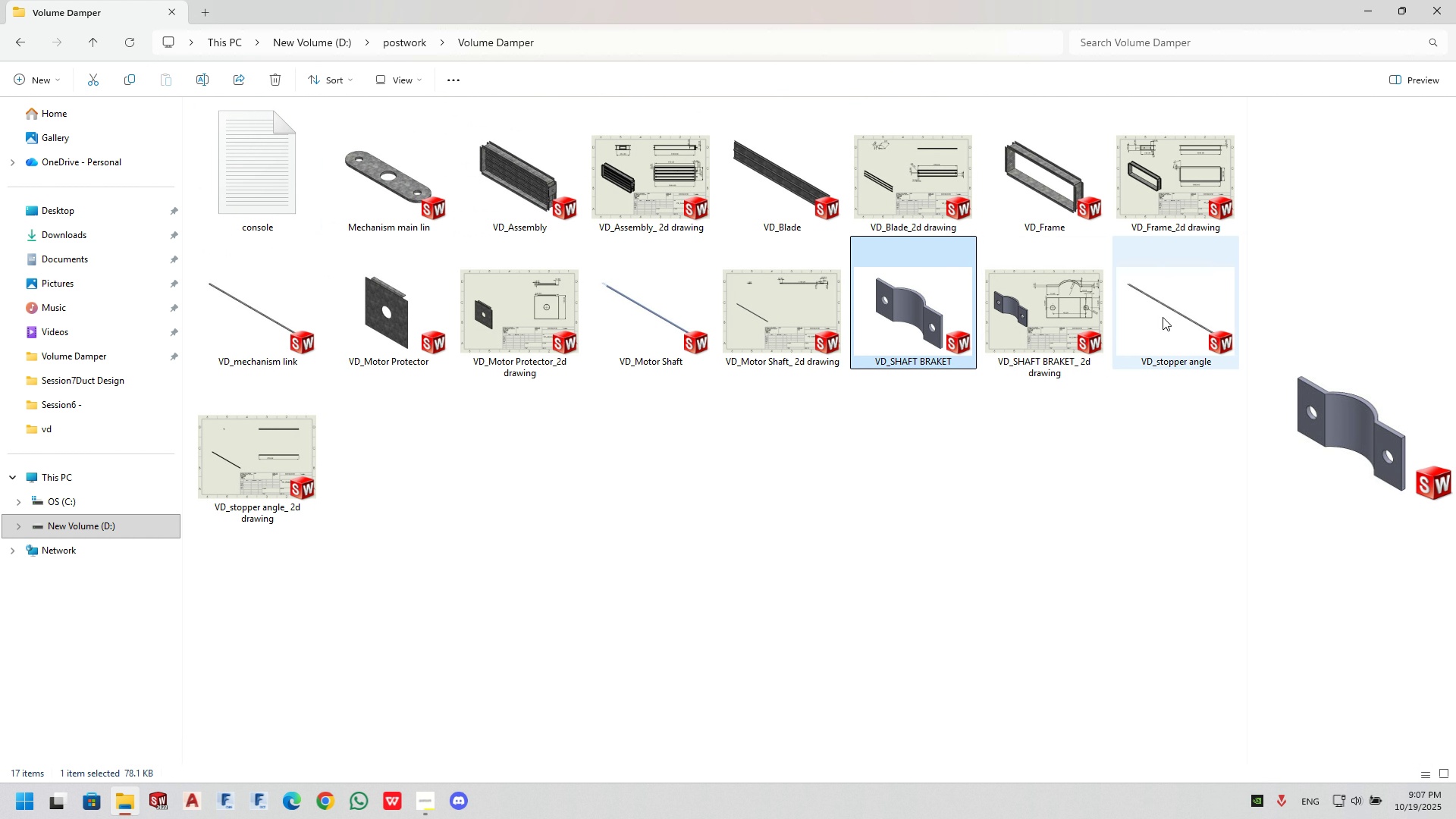 
hold_key(key=ControlLeft, duration=0.66)
left_click([1169, 315])
 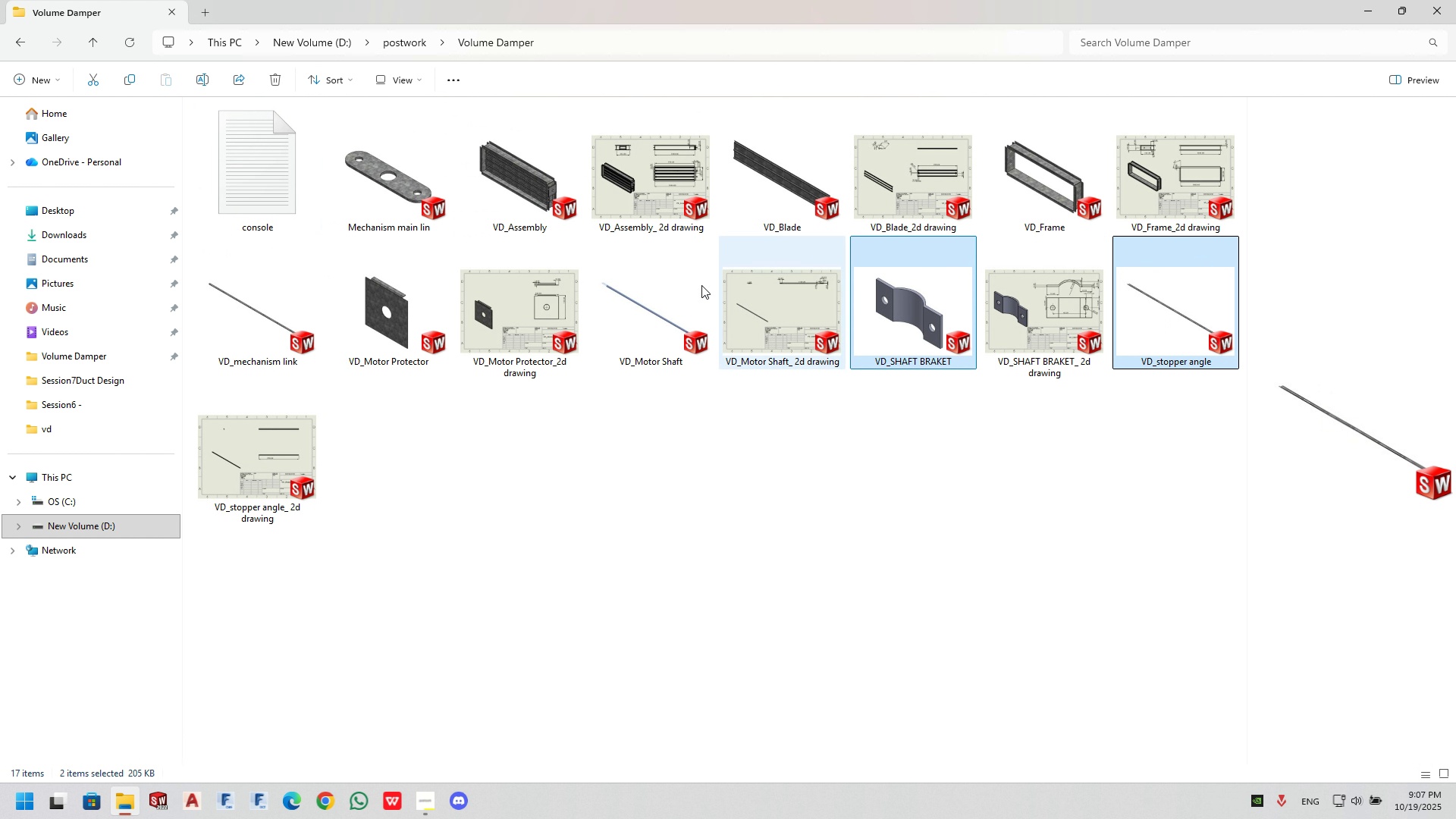 
key(Control+C)
 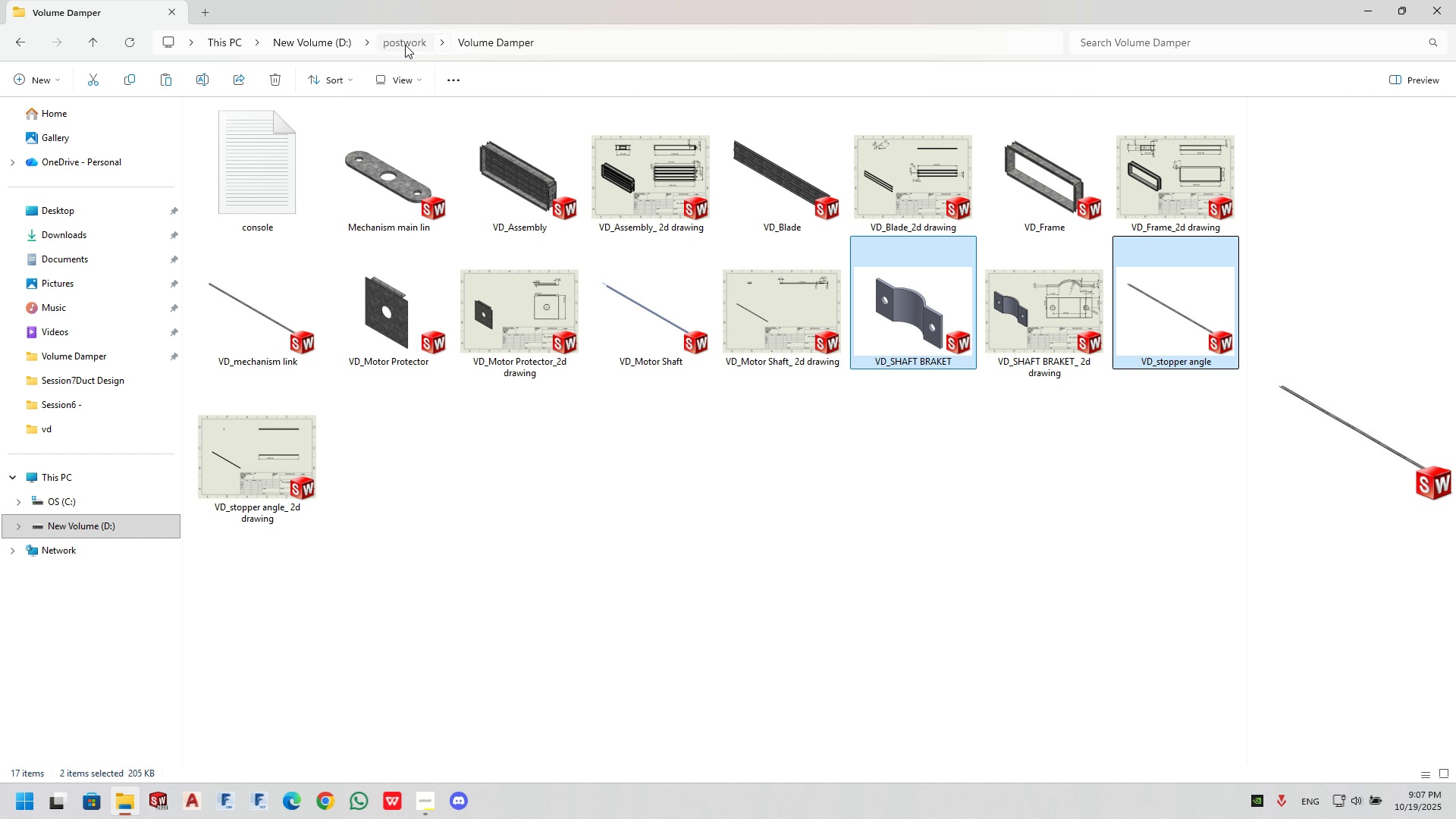 
left_click([405, 45])
 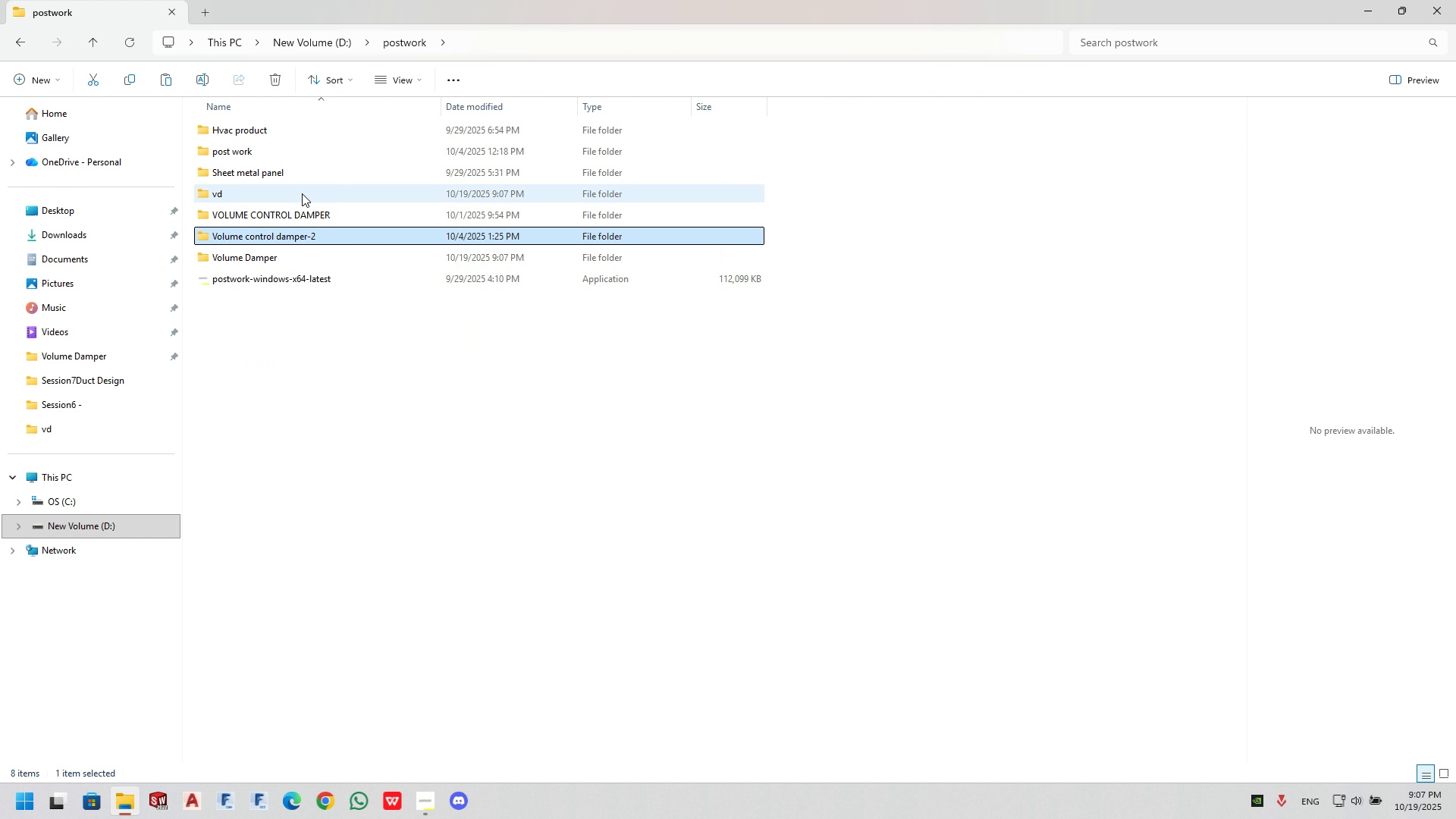 
double_click([302, 193])
 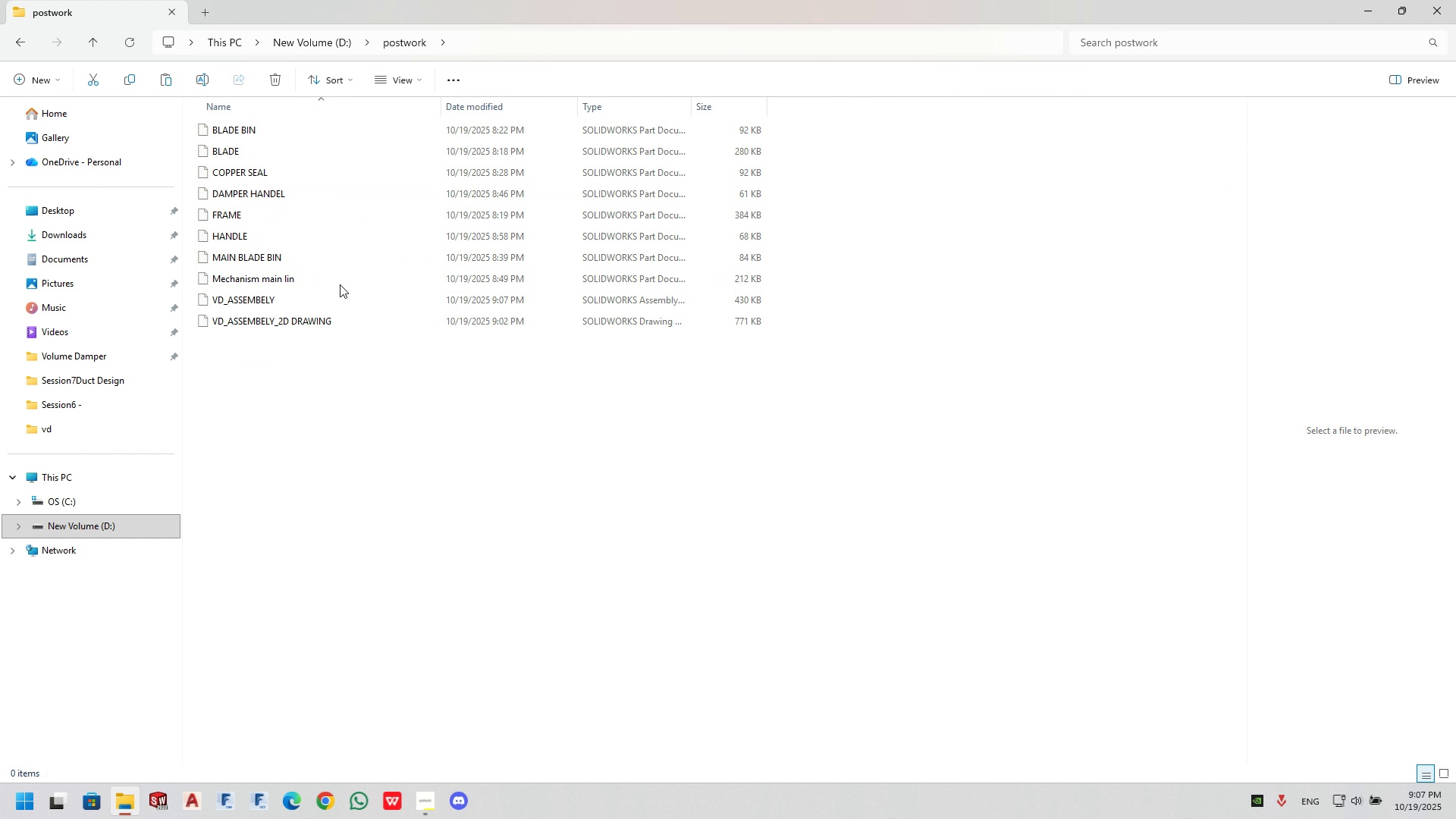 
triple_click([302, 193])
 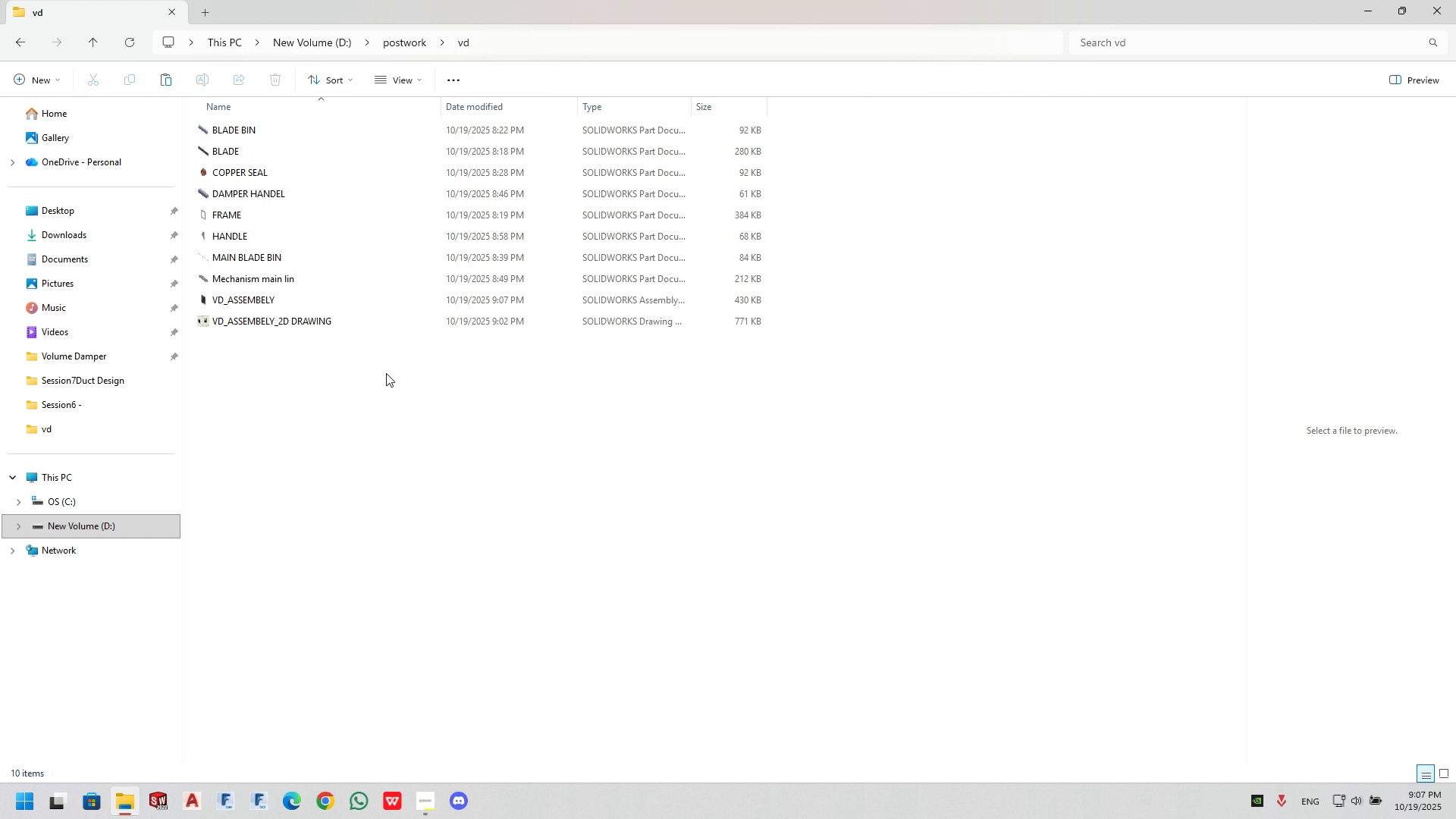 
triple_click([386, 373])
 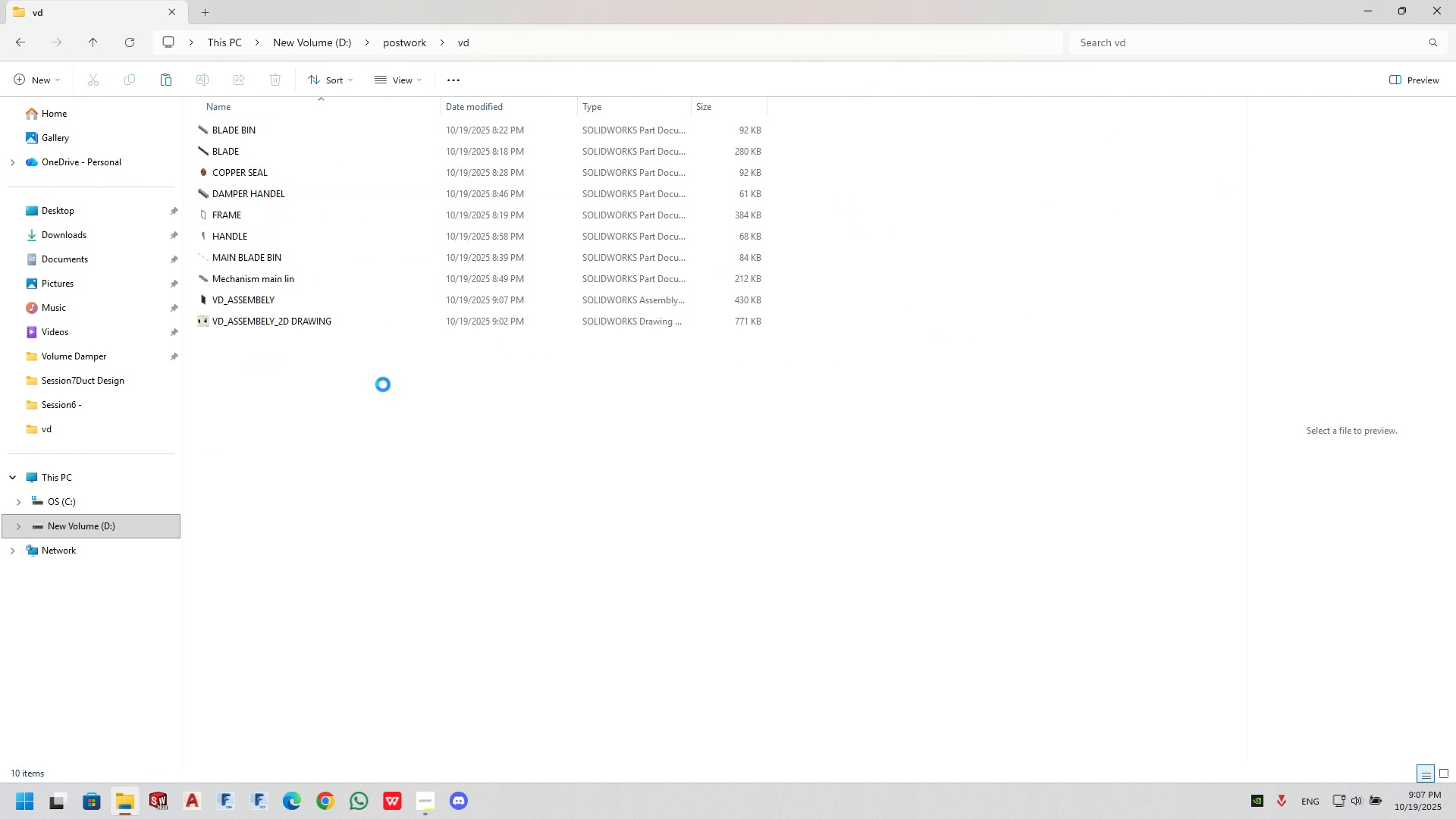 
key(Control+ControlLeft)
 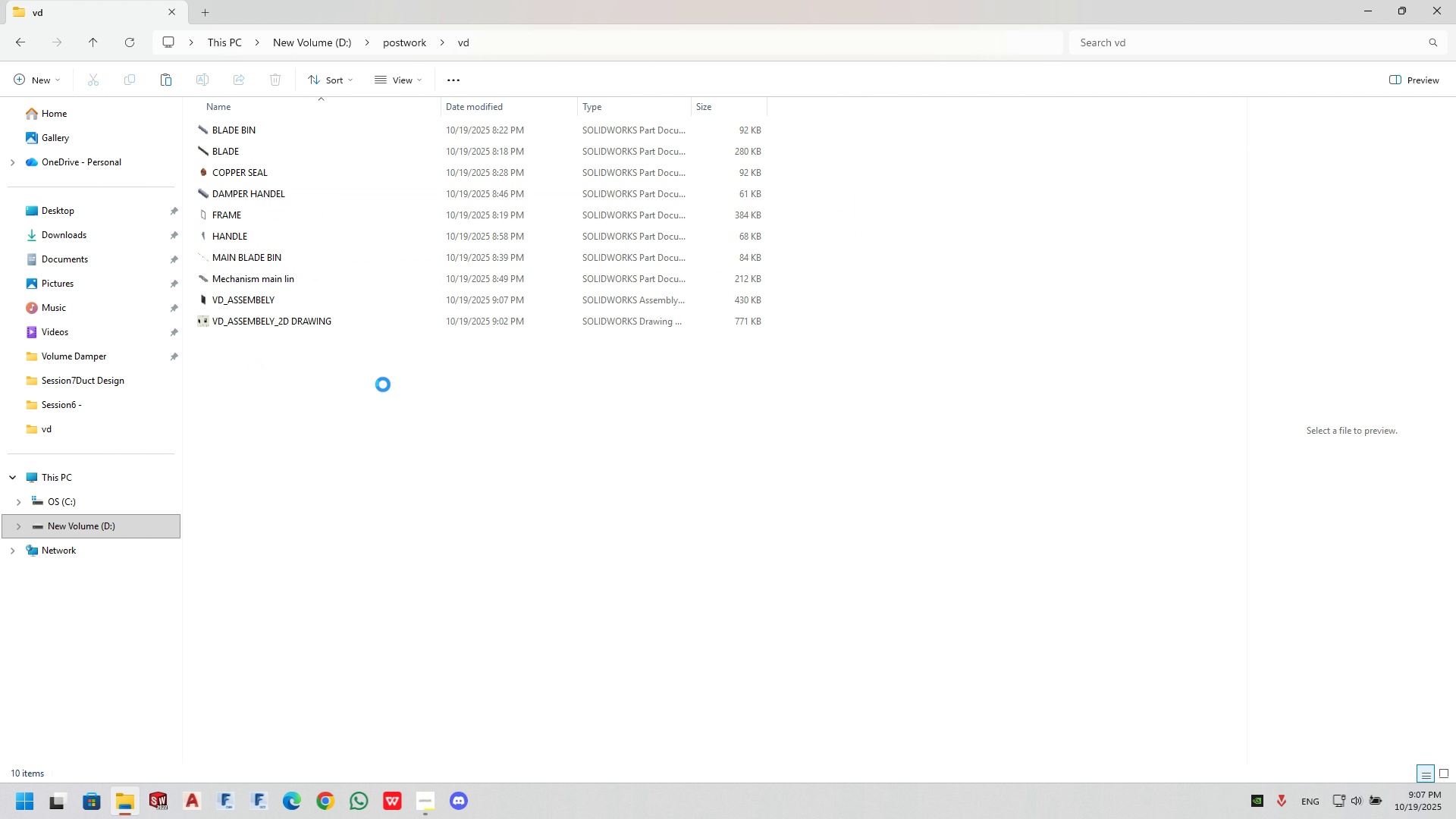 
key(Control+V)
 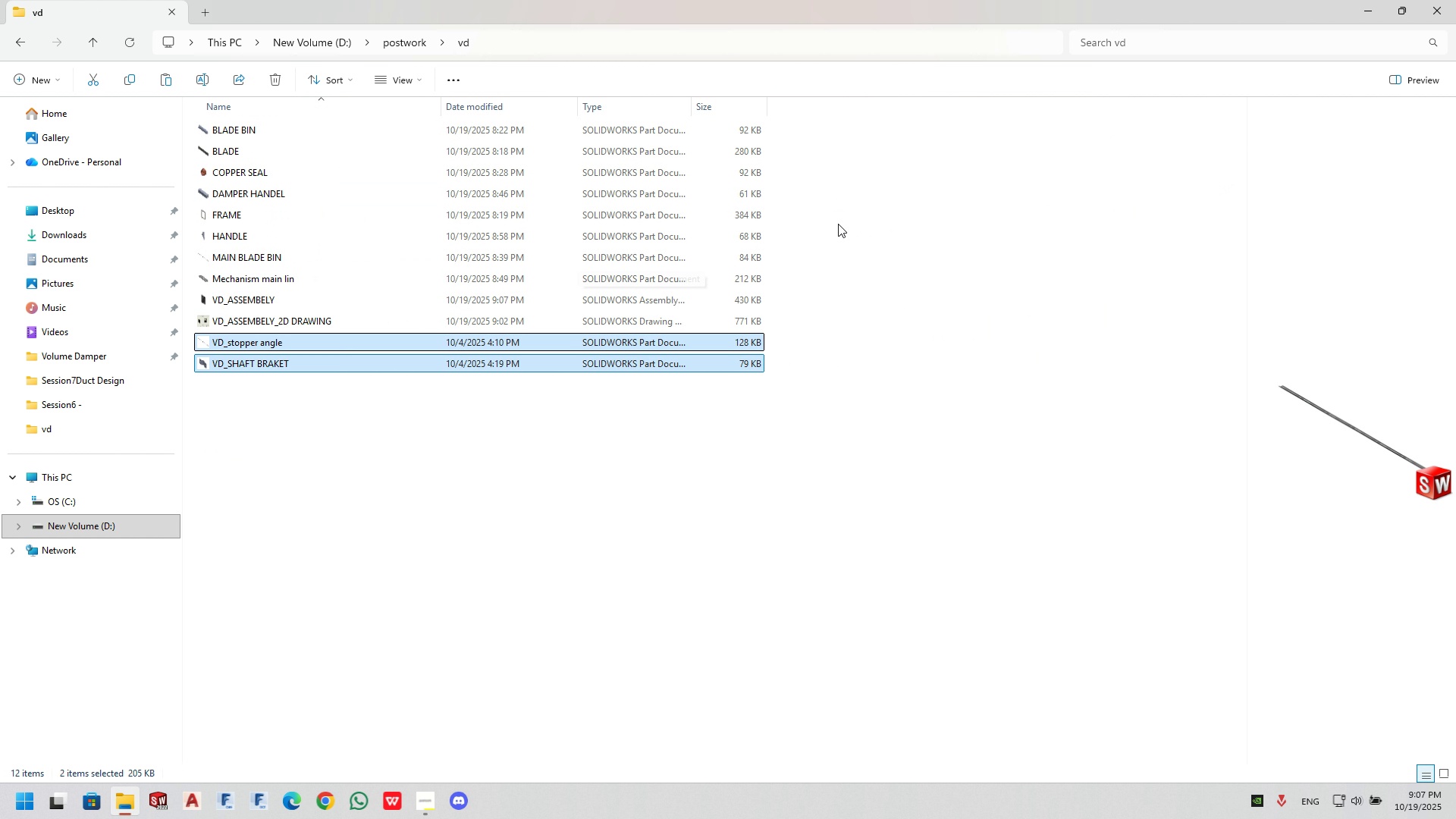 
right_click([839, 219])
 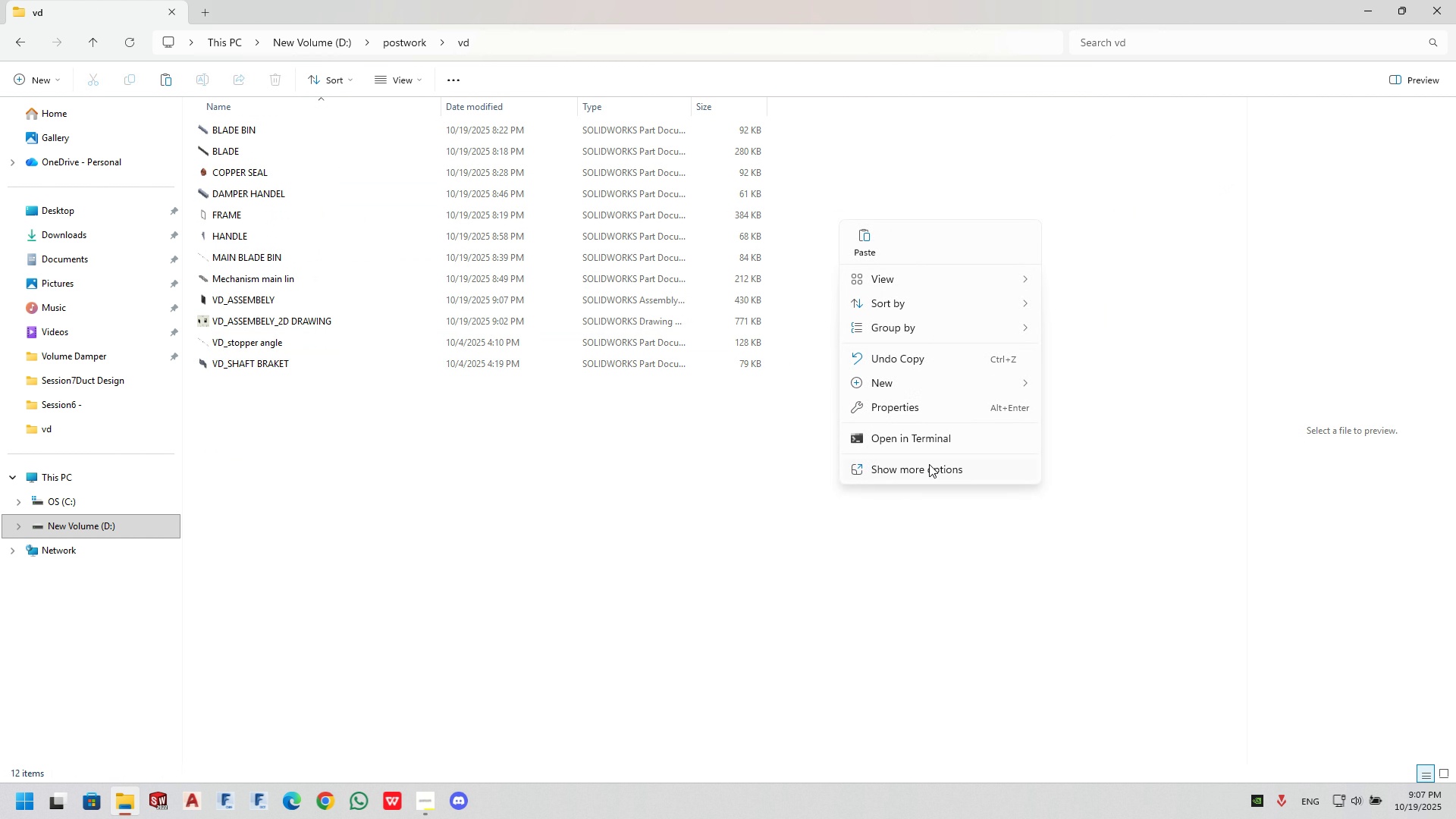 
left_click([927, 462])
 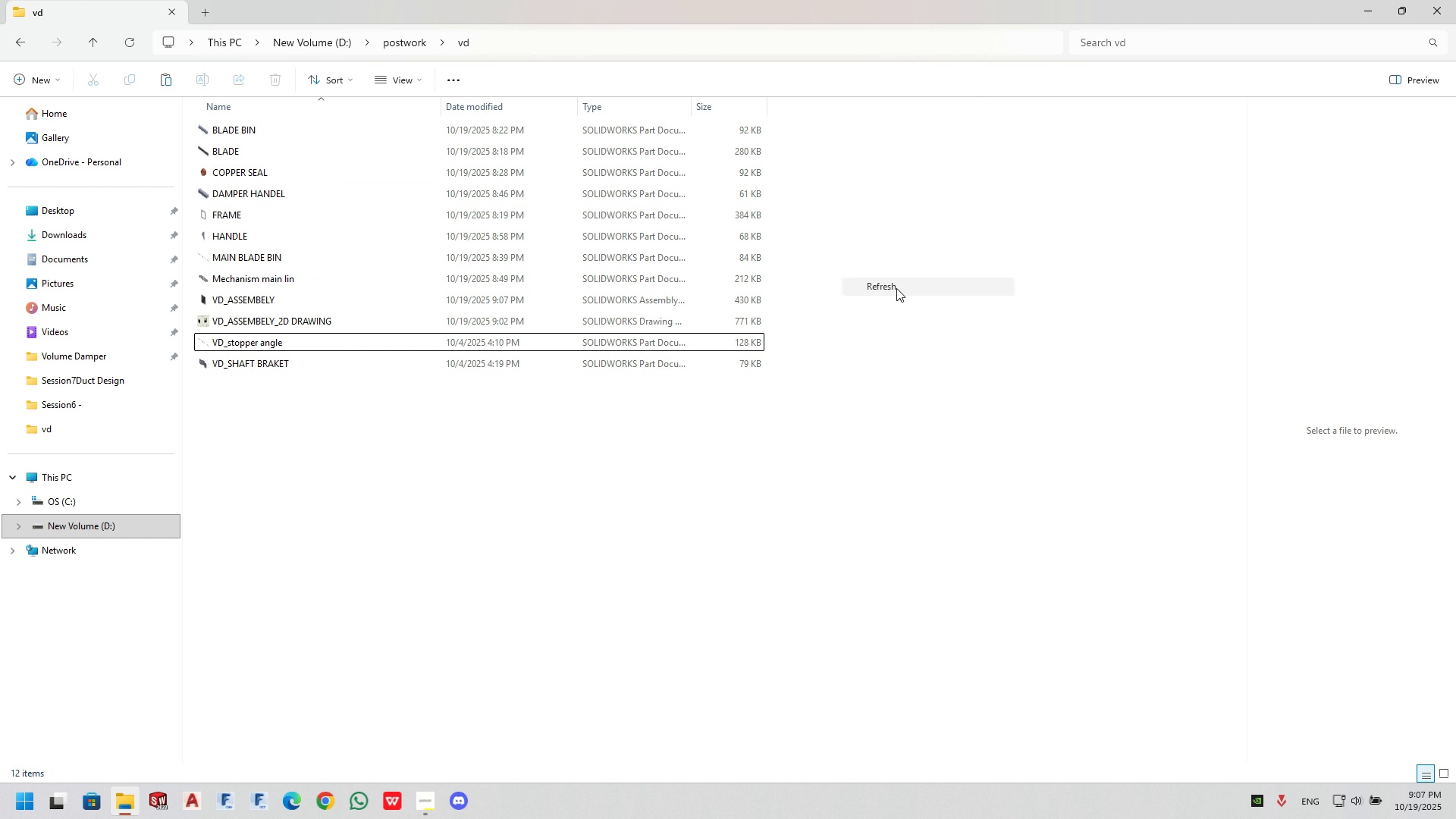 
left_click([896, 288])
 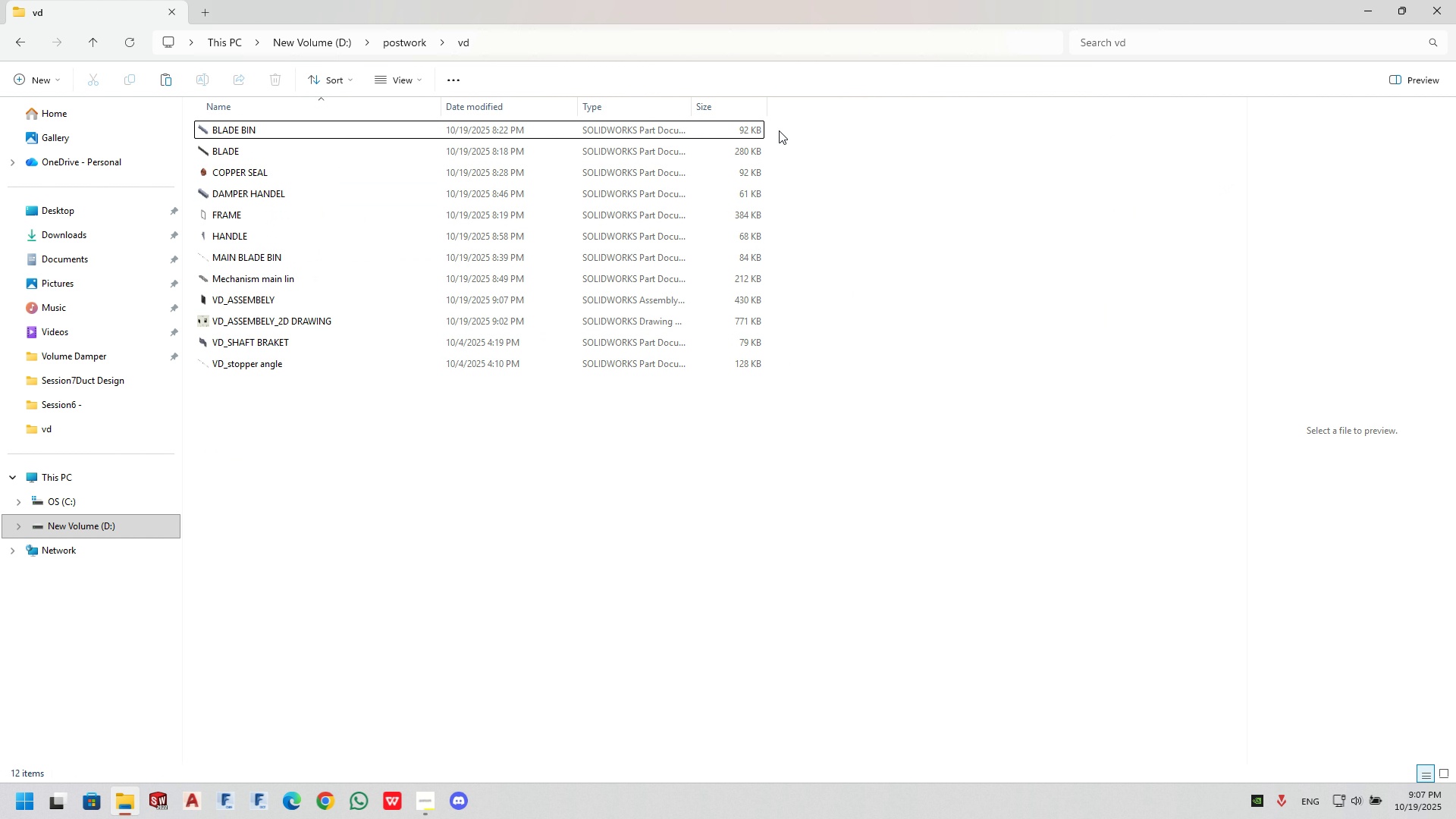 
left_click_drag(start_coordinate=[779, 130], to_coordinate=[757, 138])
 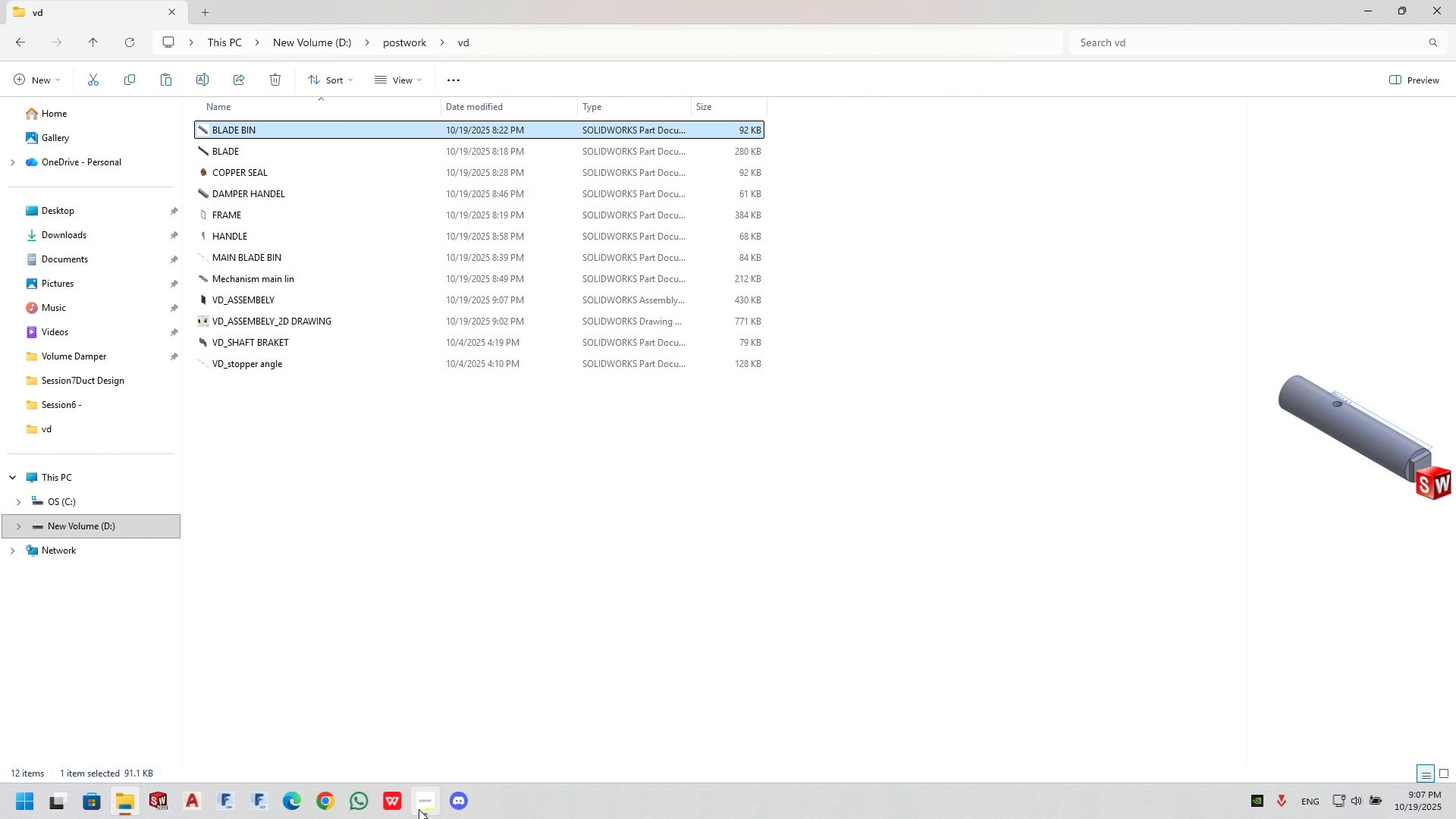 
left_click([419, 809])